 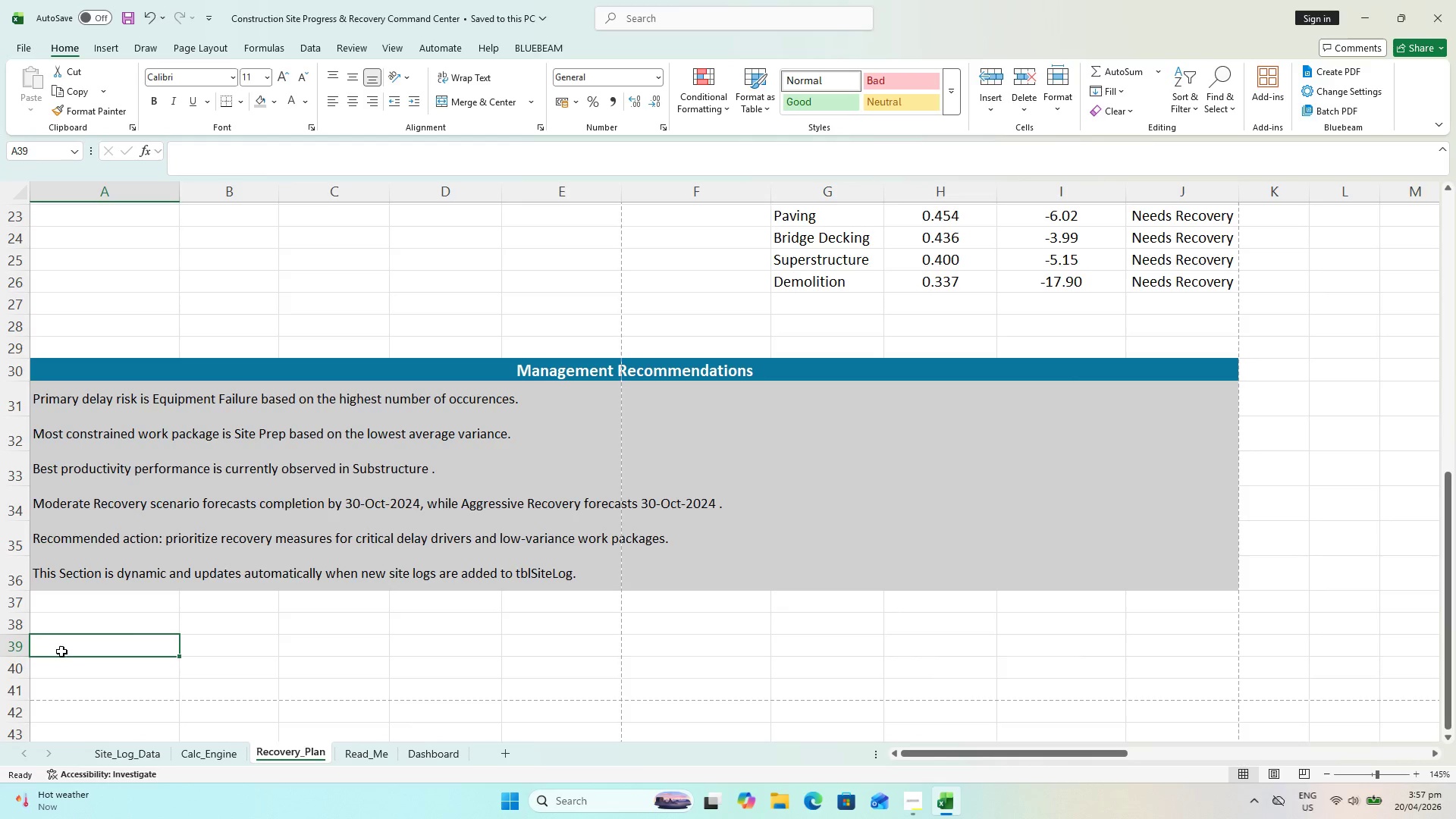 
hold_key(key=CapsLock, duration=0.75)
 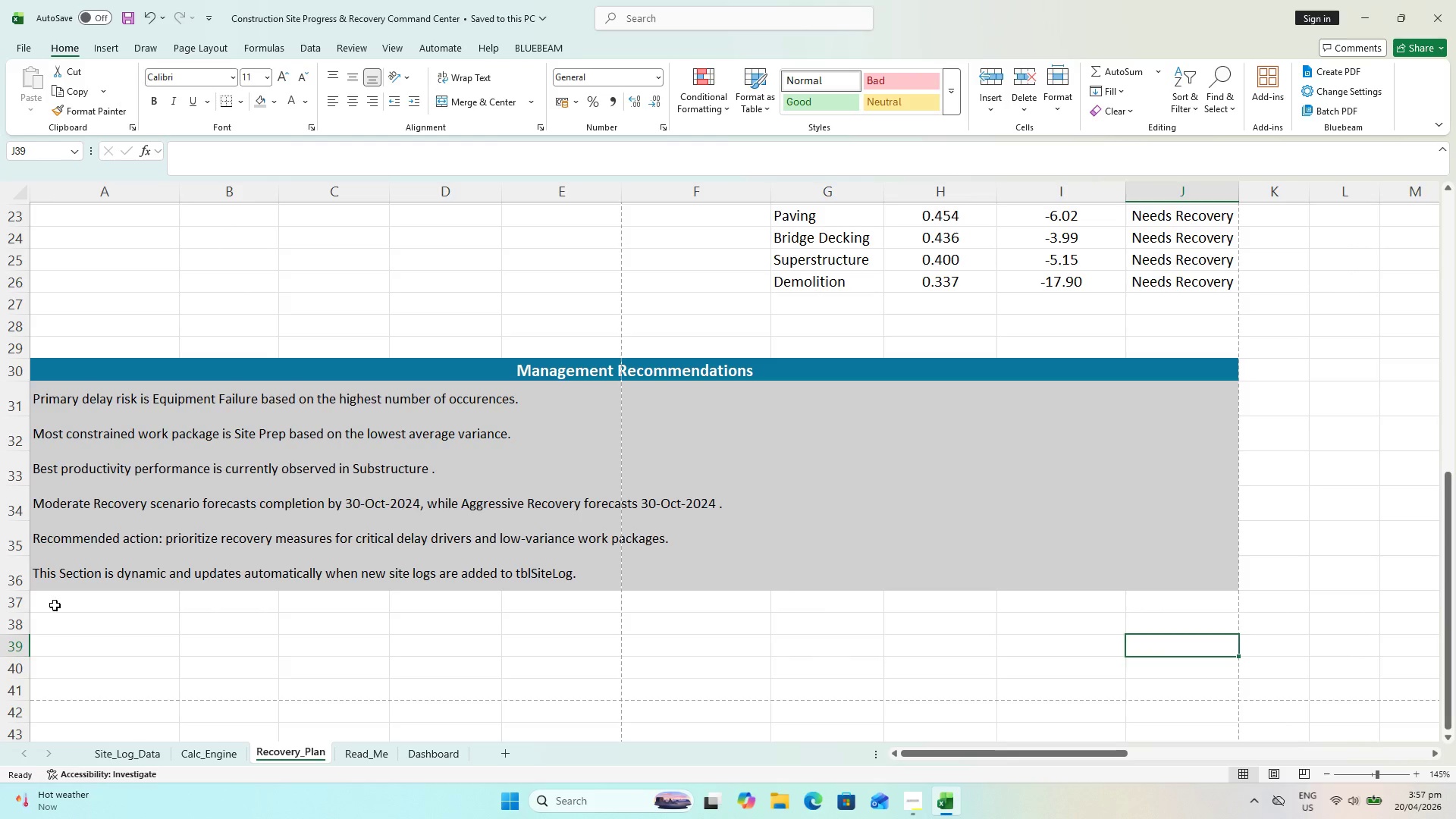 
hold_key(key=CapsLock, duration=30.0)
 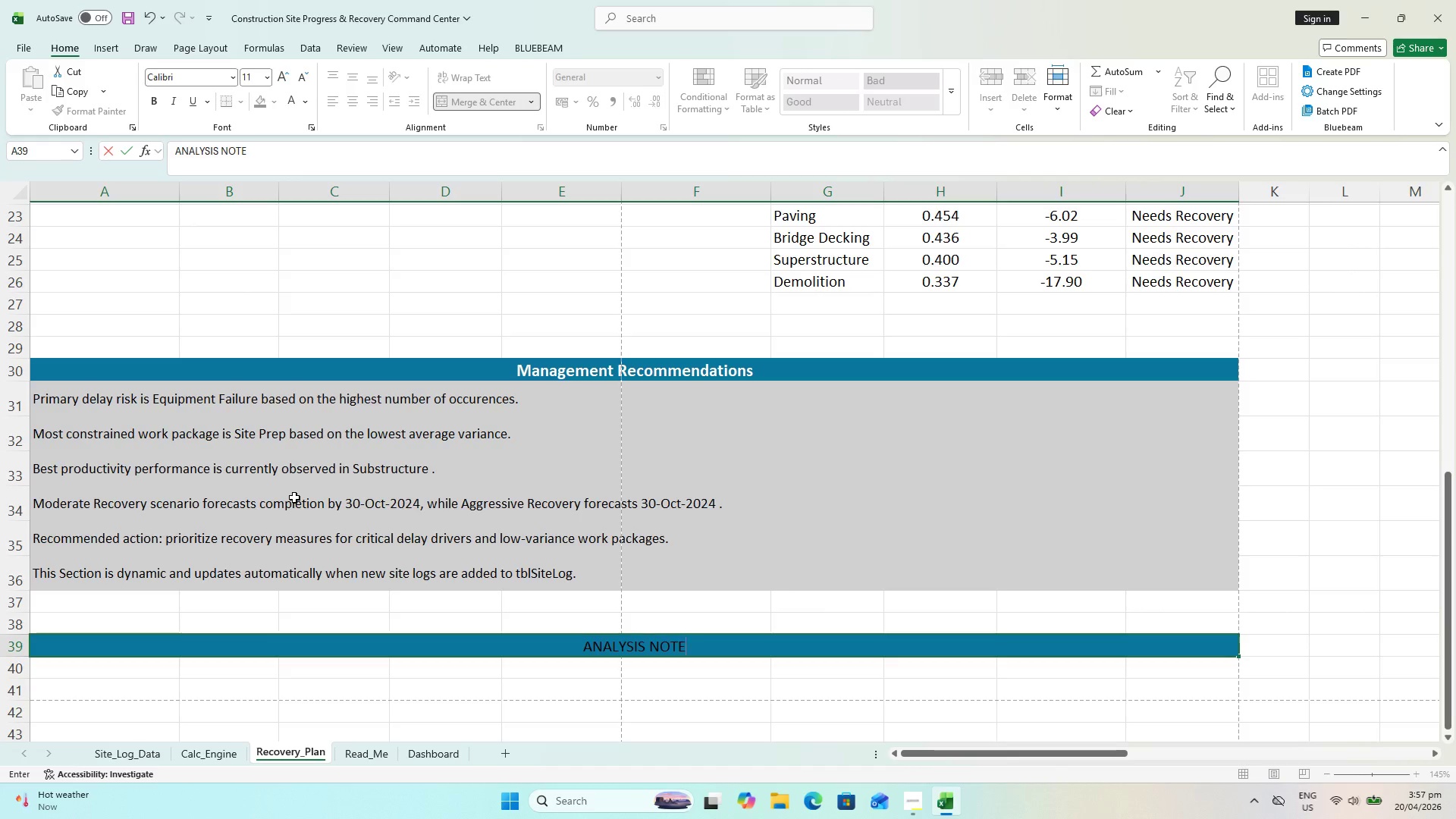 
hold_key(key=ShiftLeft, duration=0.53)
 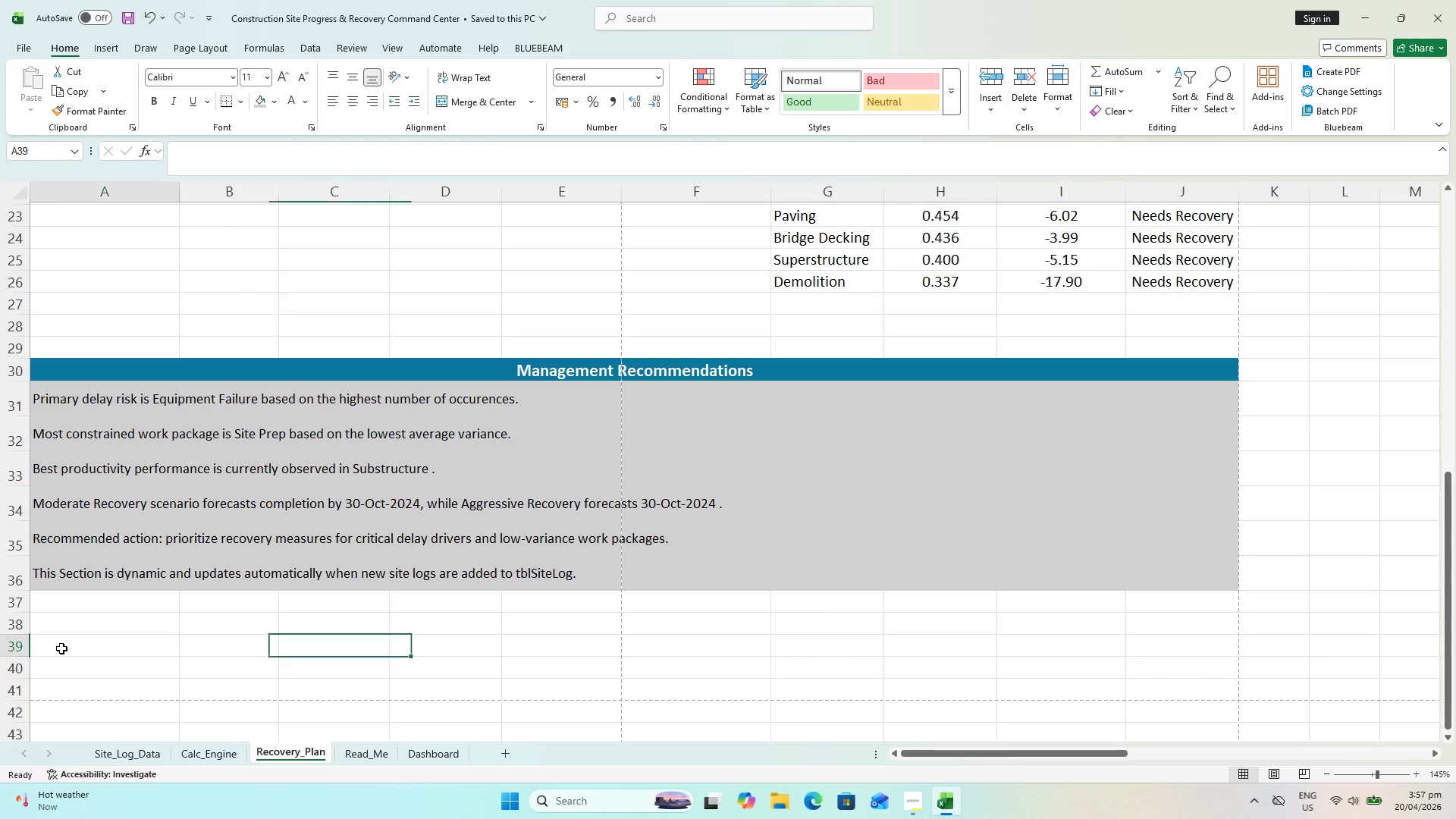 
left_click([61, 648])
 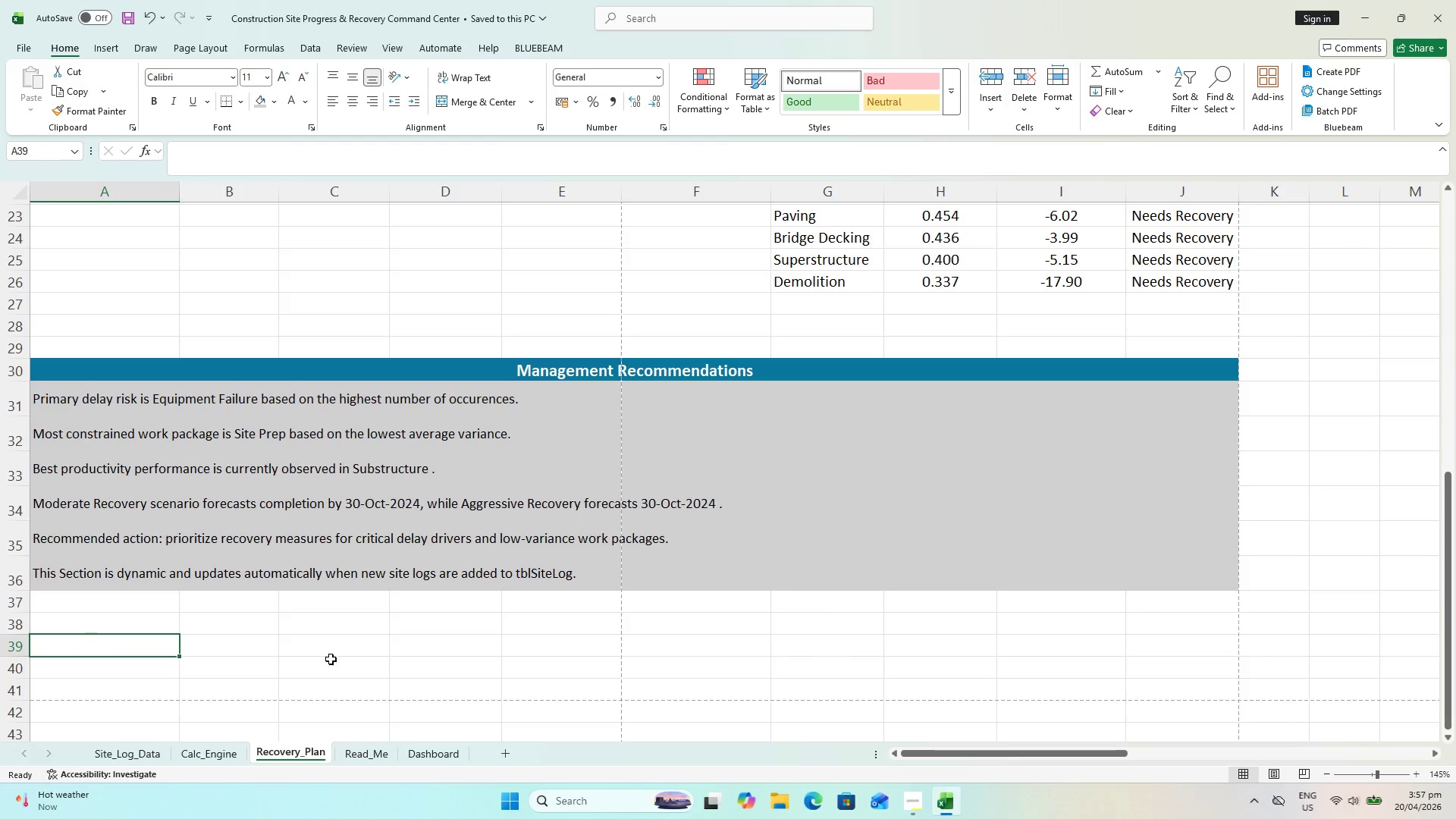 
hold_key(key=ShiftLeft, duration=1.06)
 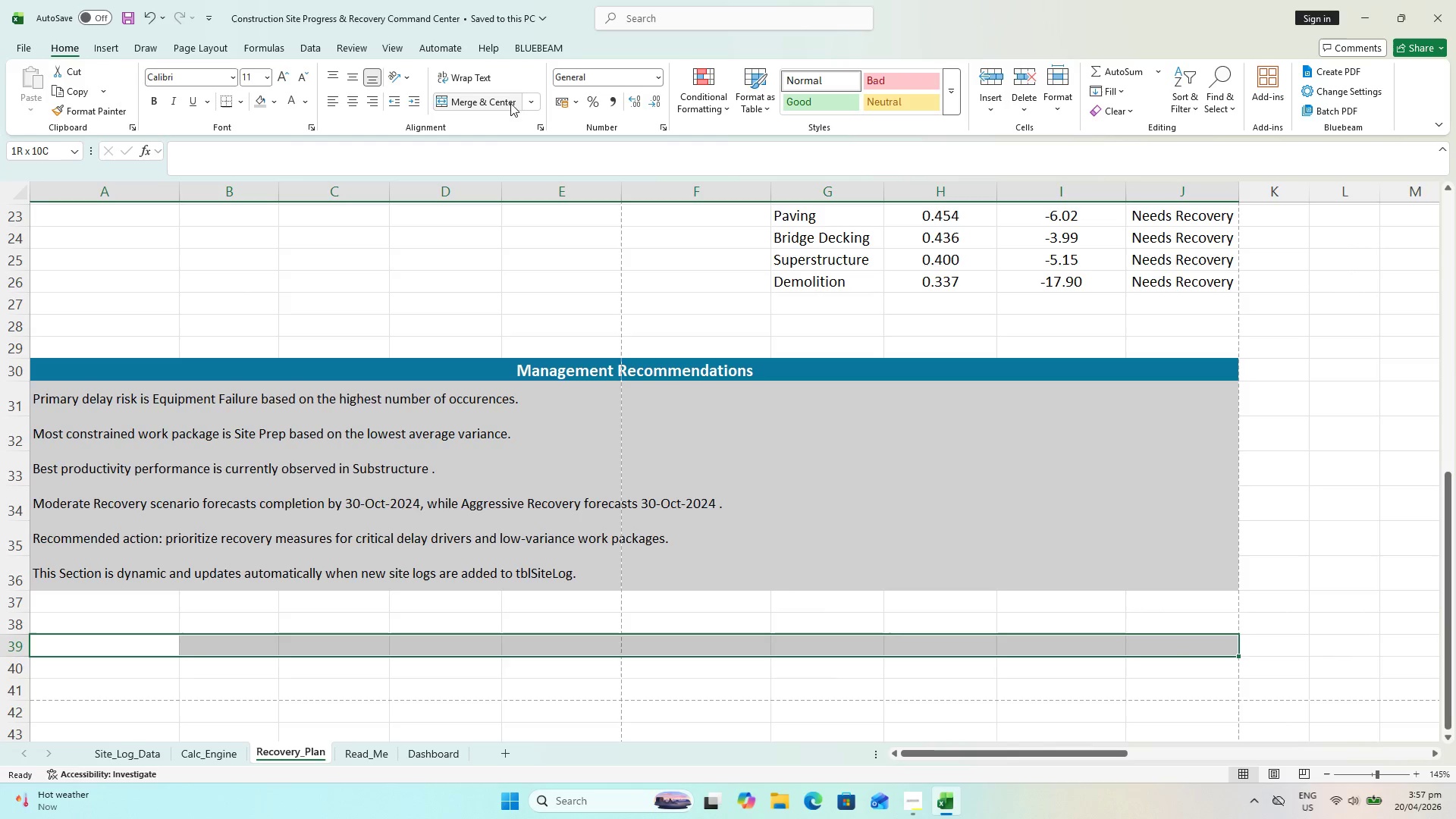 
left_click([500, 102])
 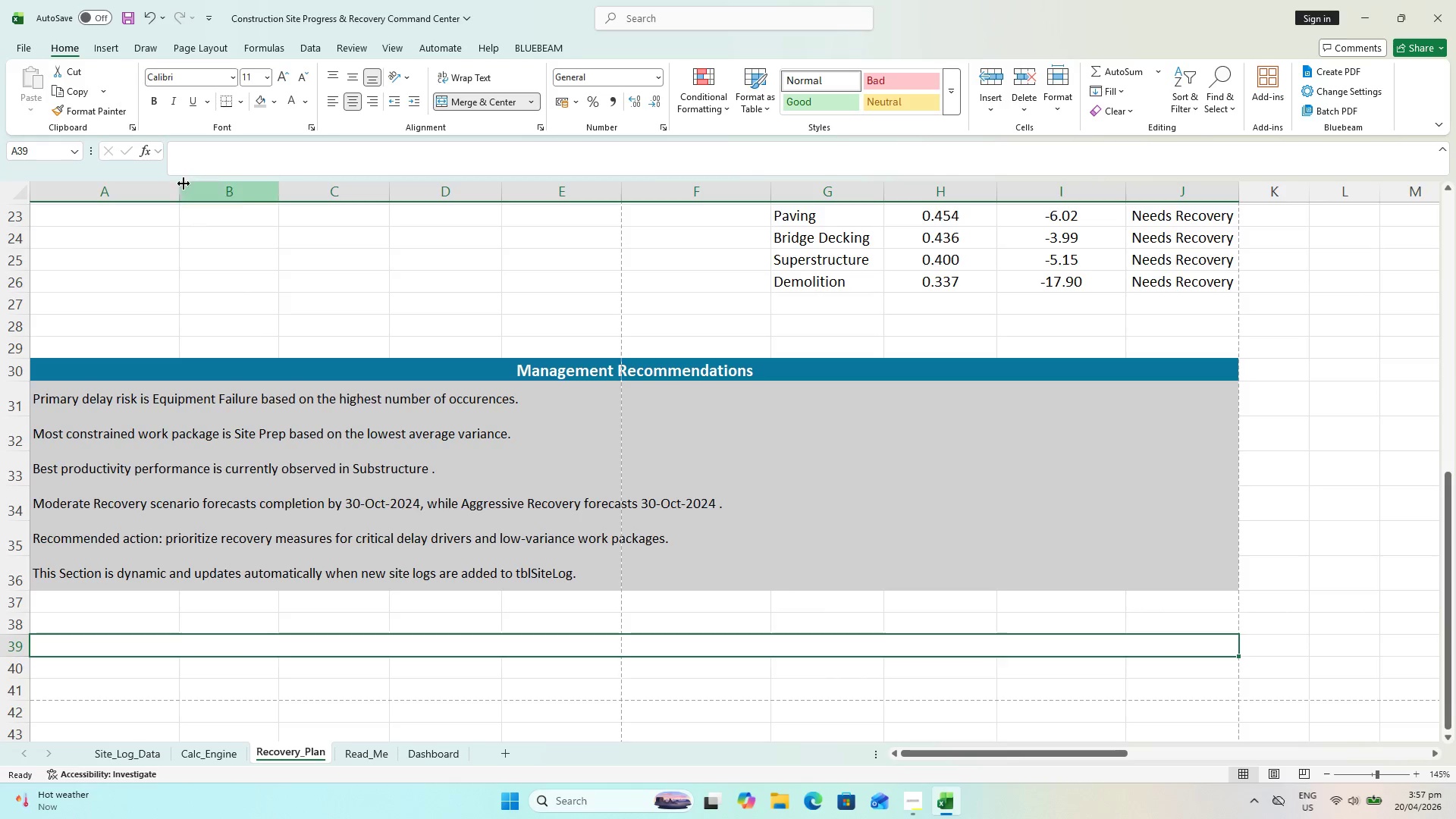 
left_click([419, 266])
 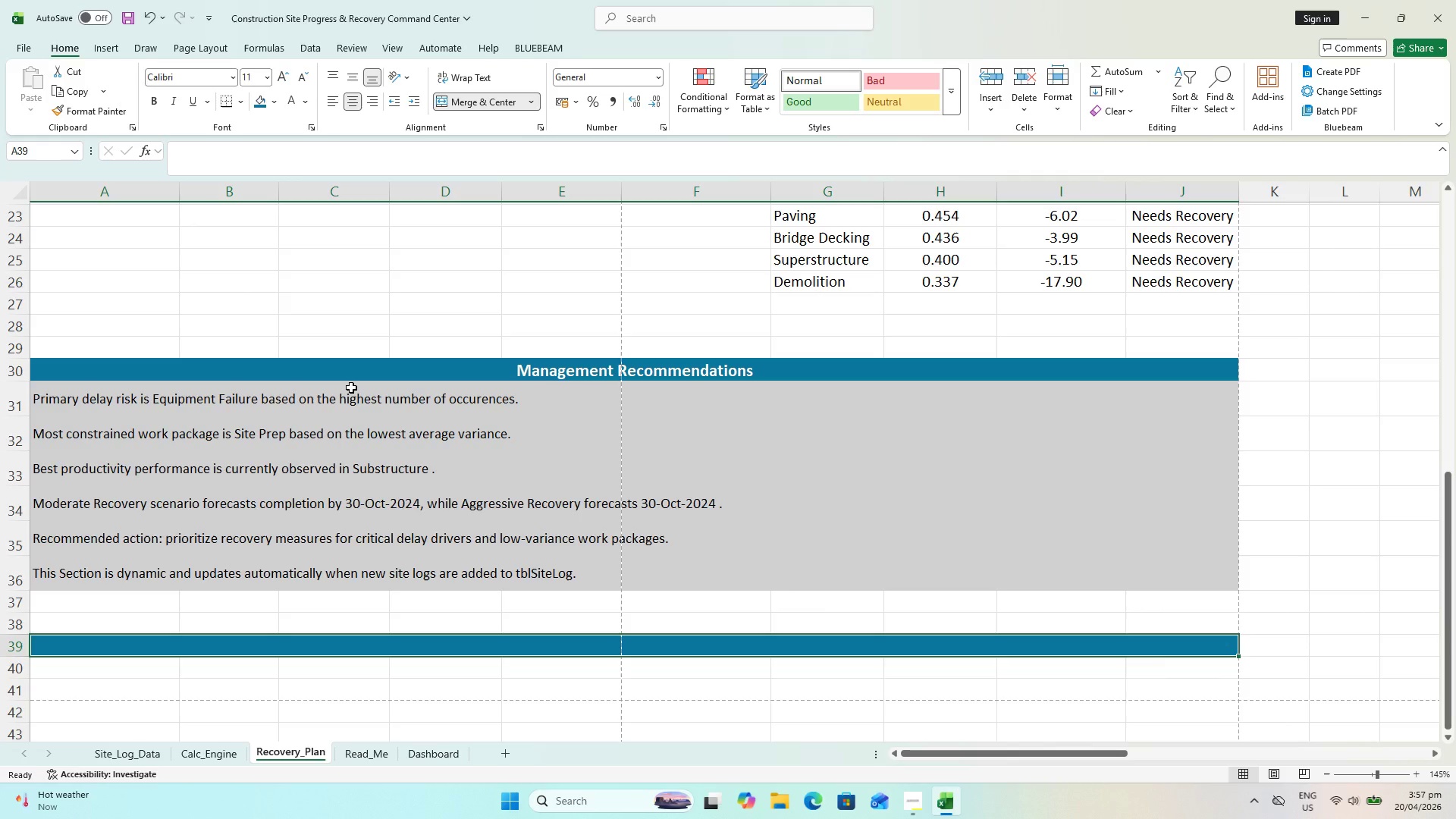 
type(analysis note)
 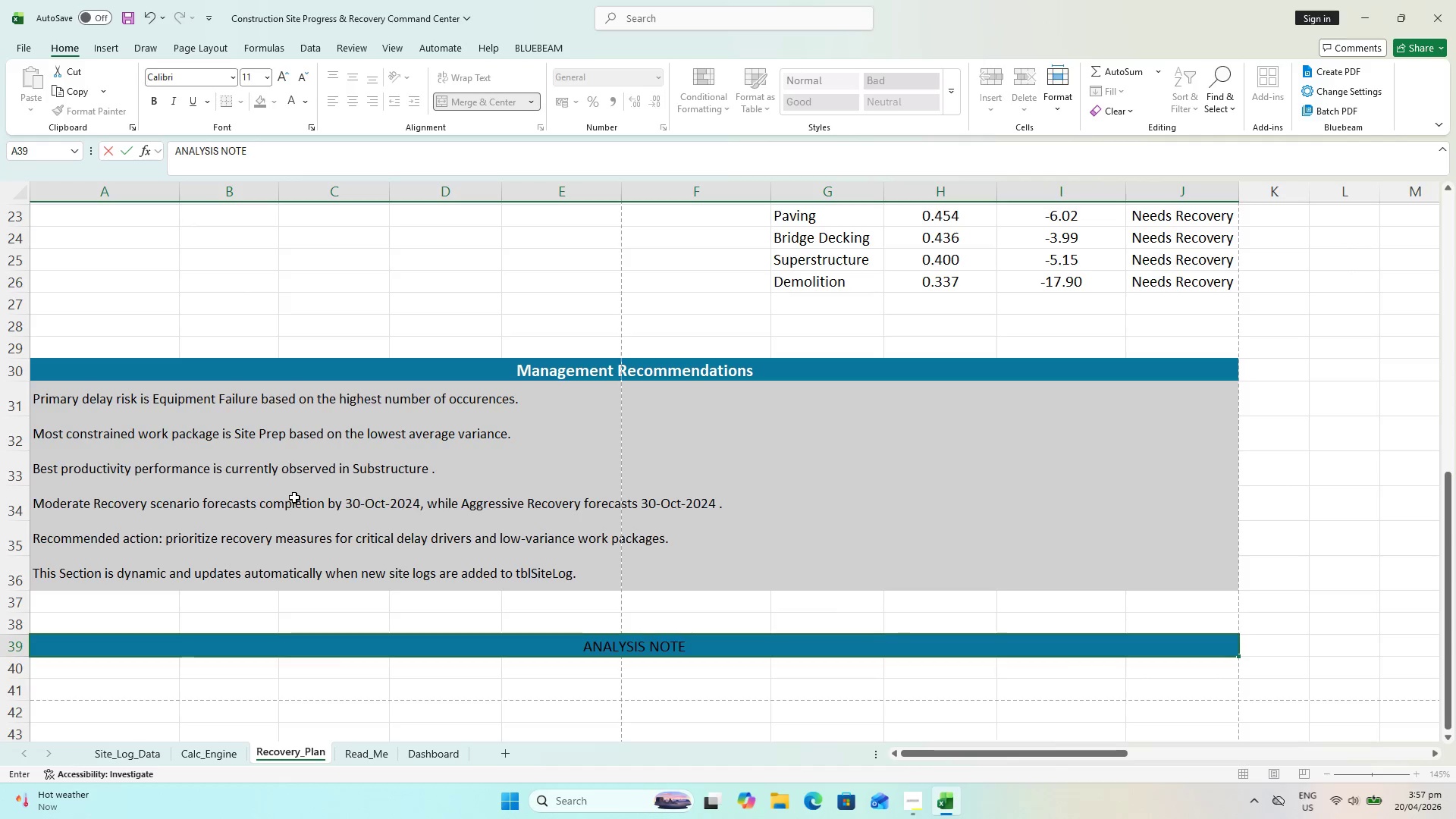 
key(S)
 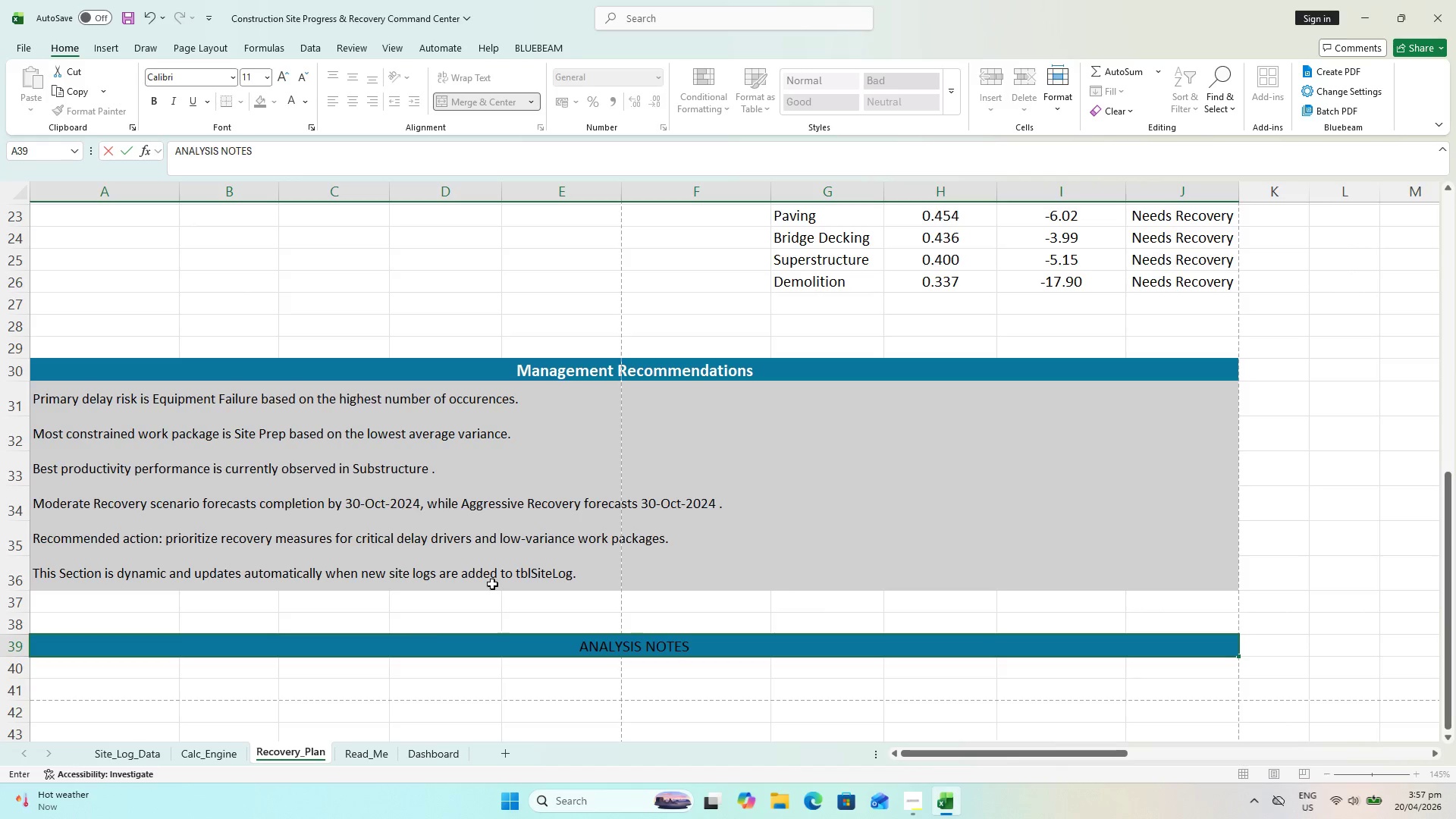 
key(Control+A)
 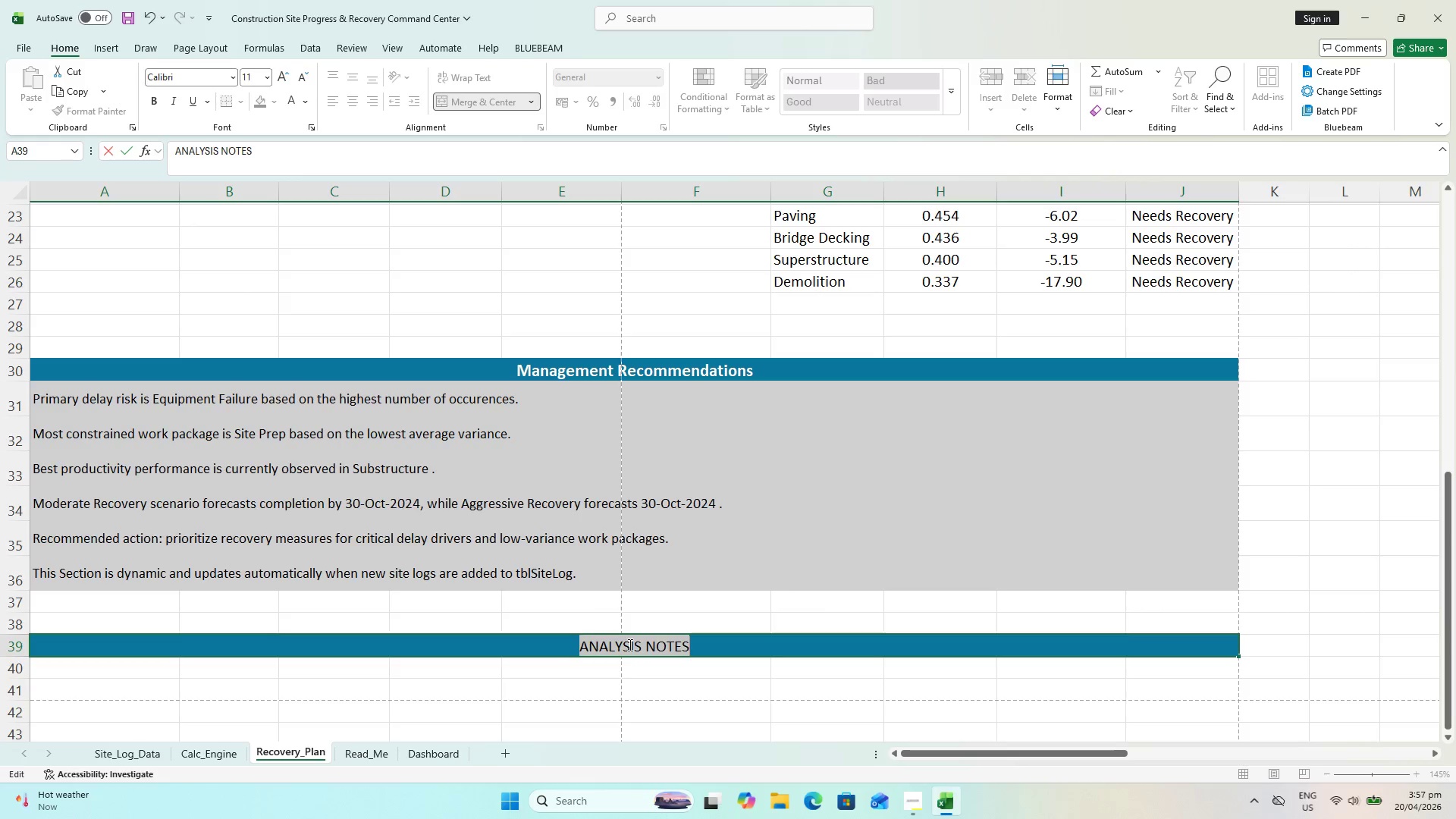 
left_click_drag(start_coordinate=[631, 670], to_coordinate=[639, 665])
 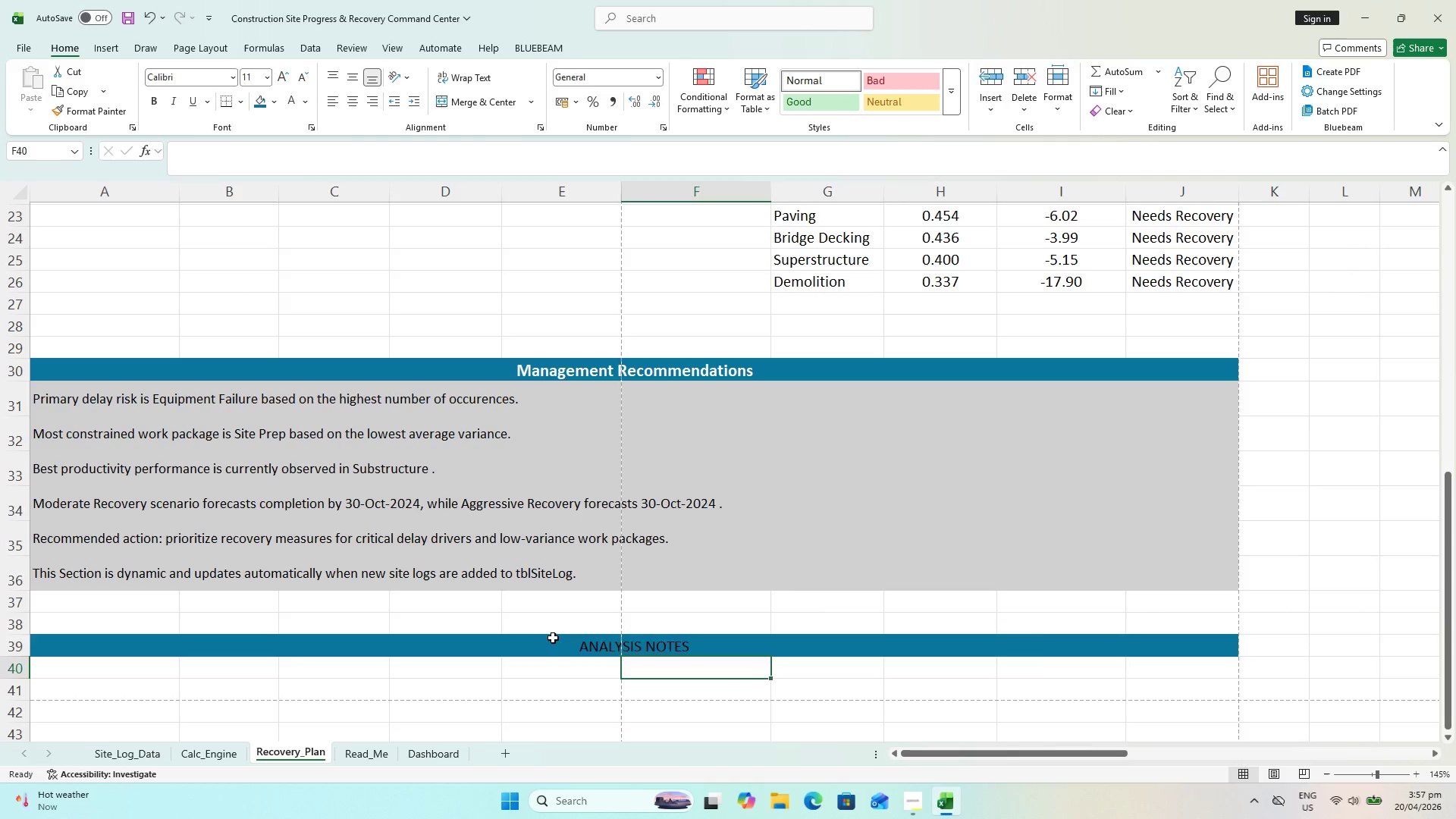 
double_click([553, 638])
 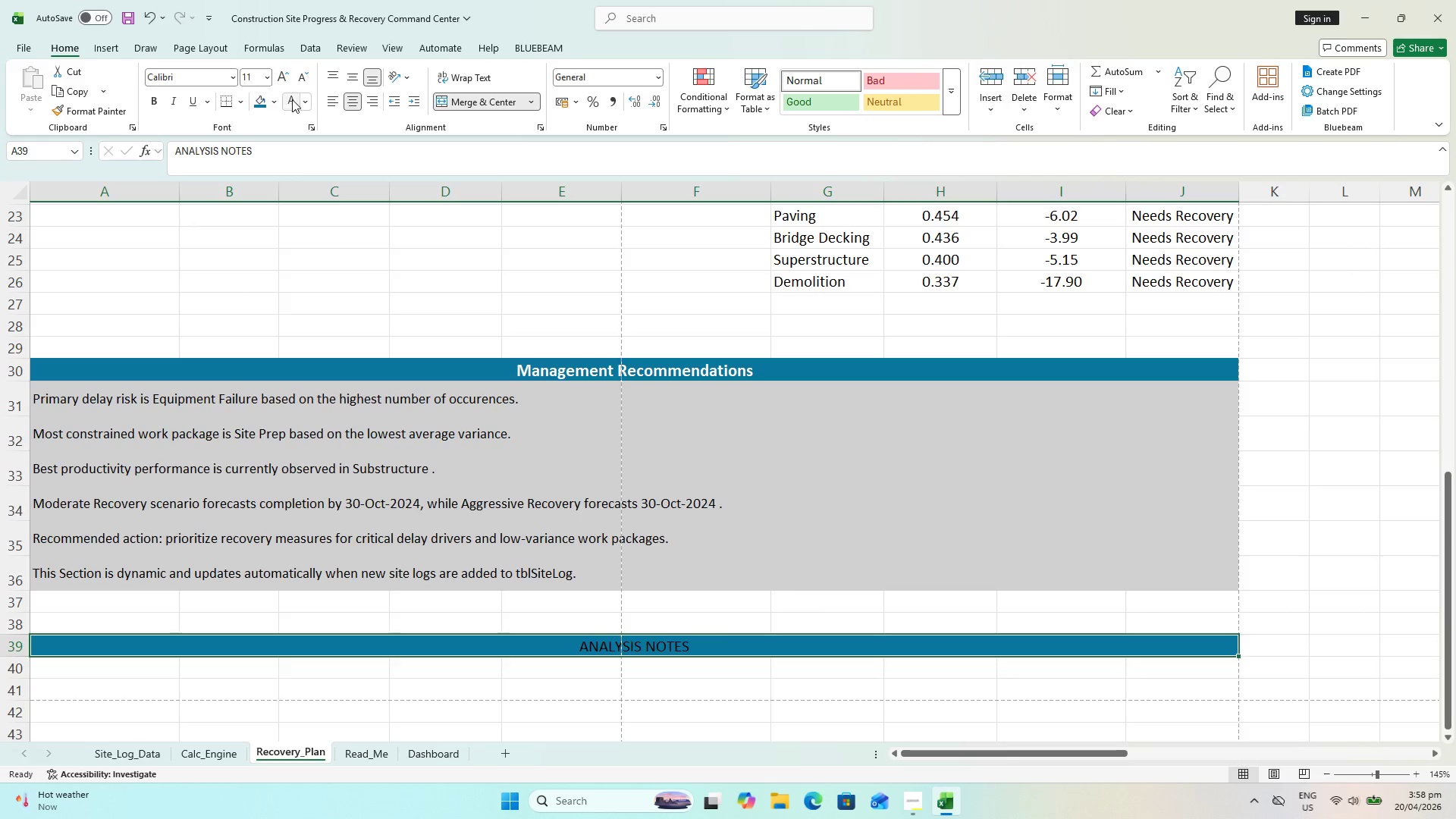 
left_click([292, 99])
 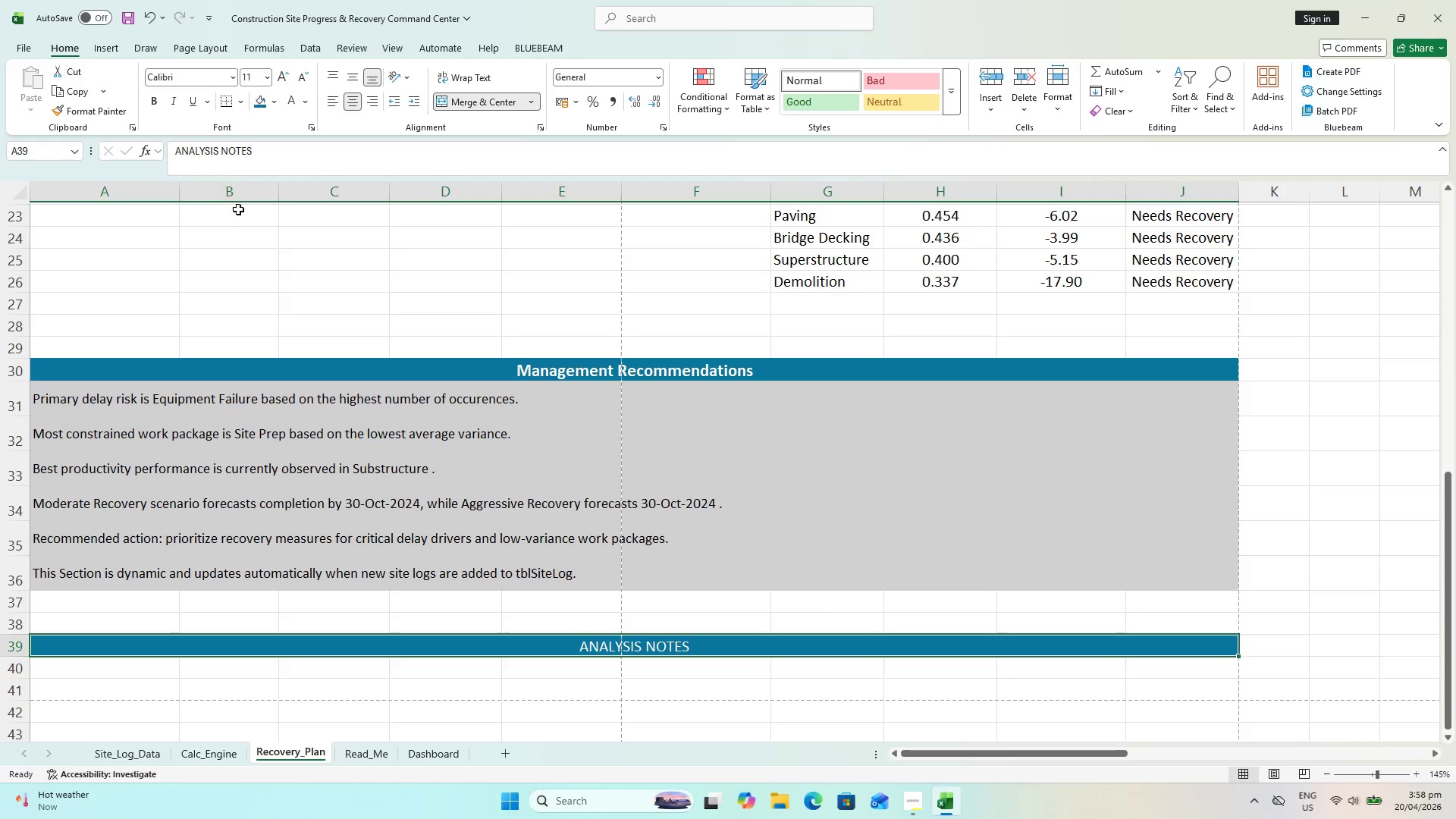 
key(Control+B)
 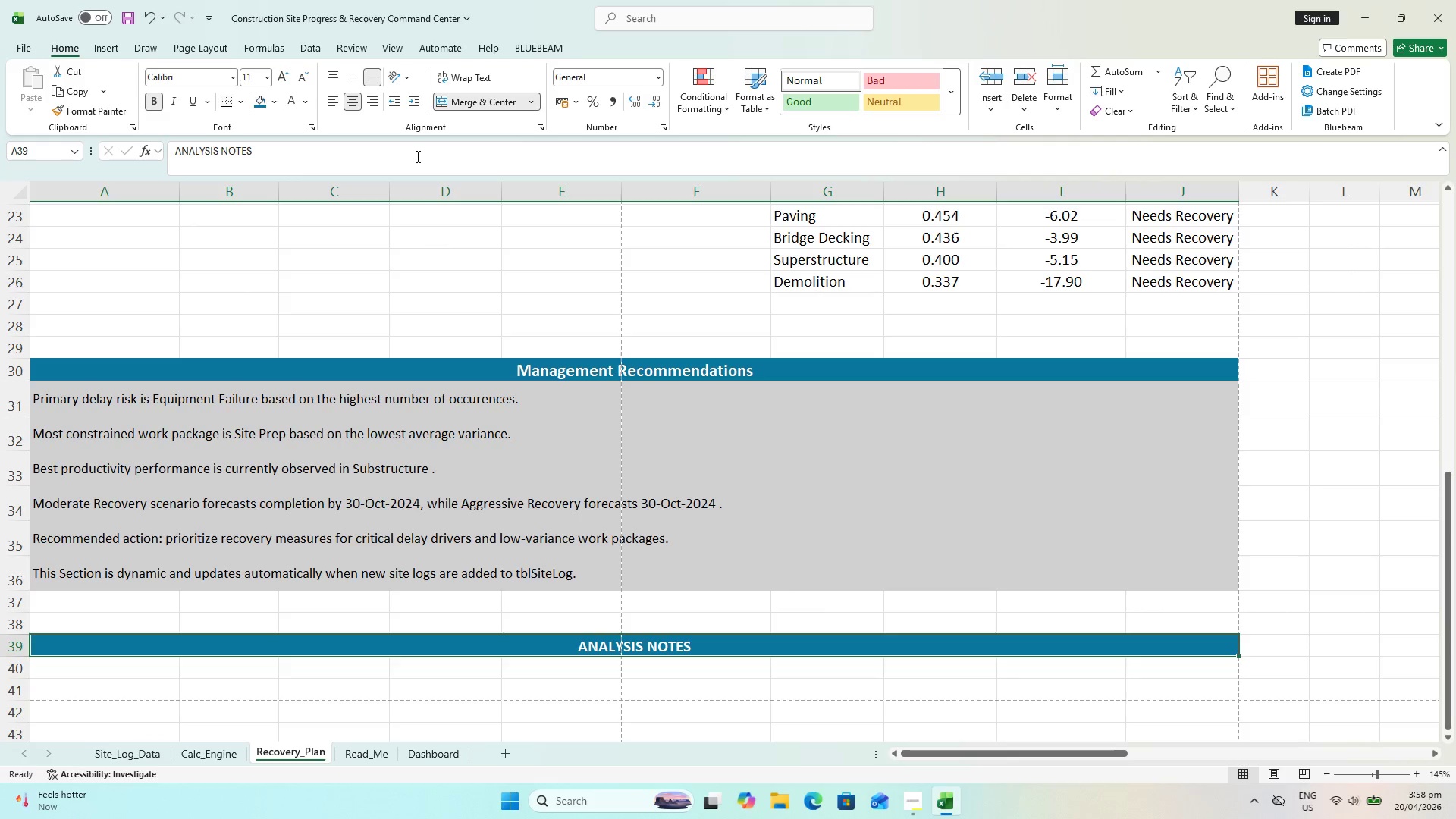 
left_click([276, 64])
 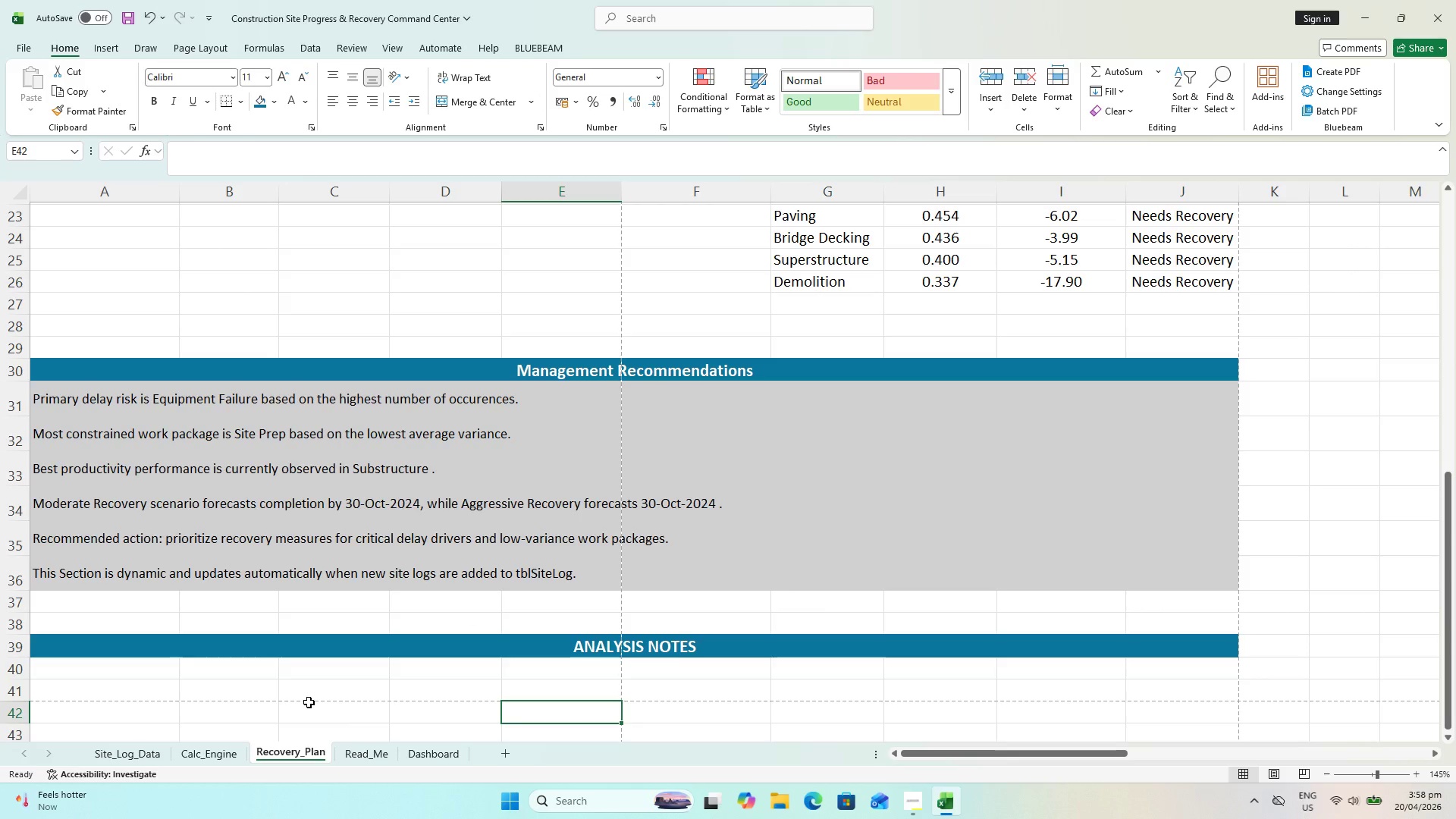 
wait(5.58)
 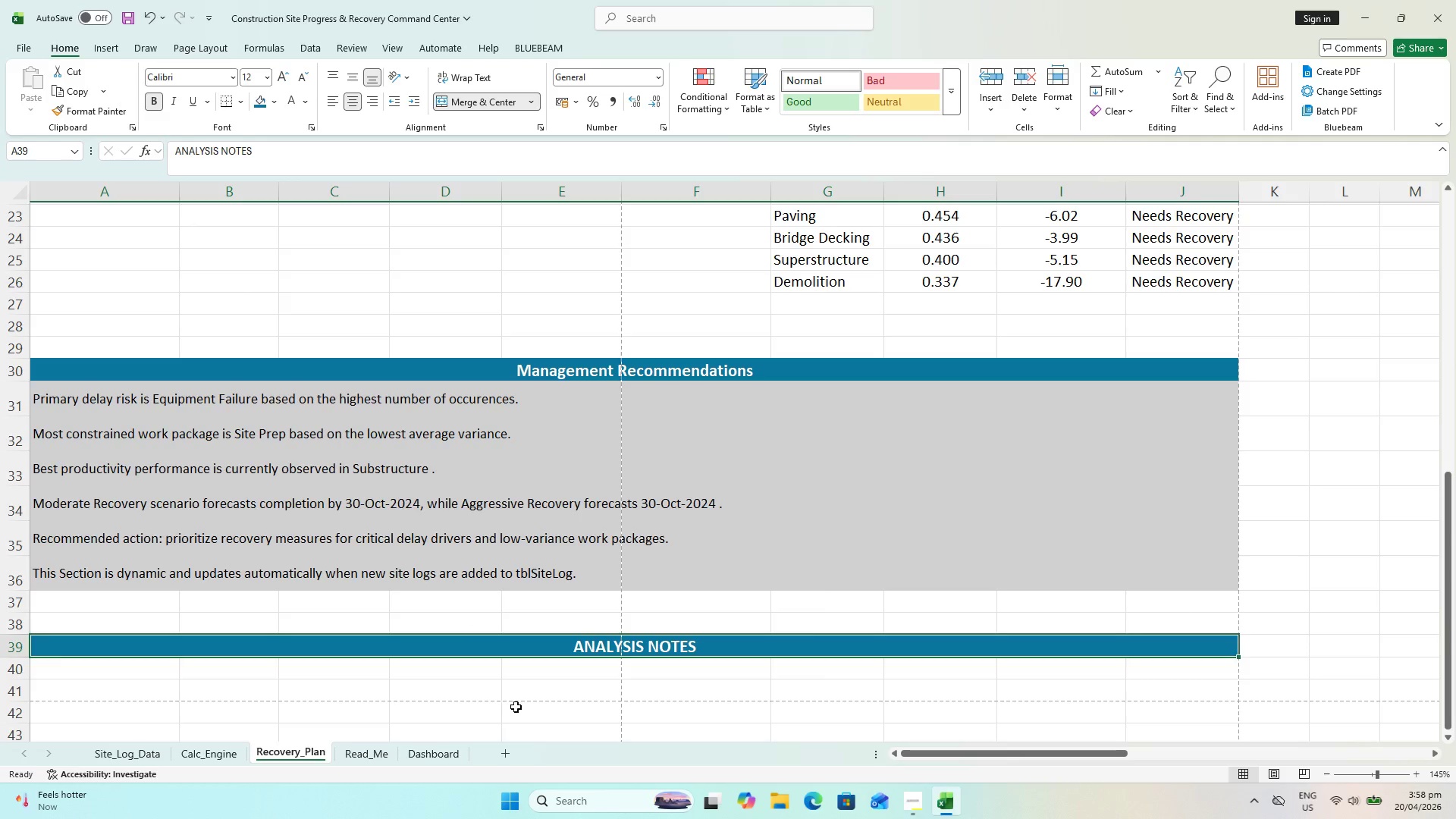 
left_click([84, 675])
 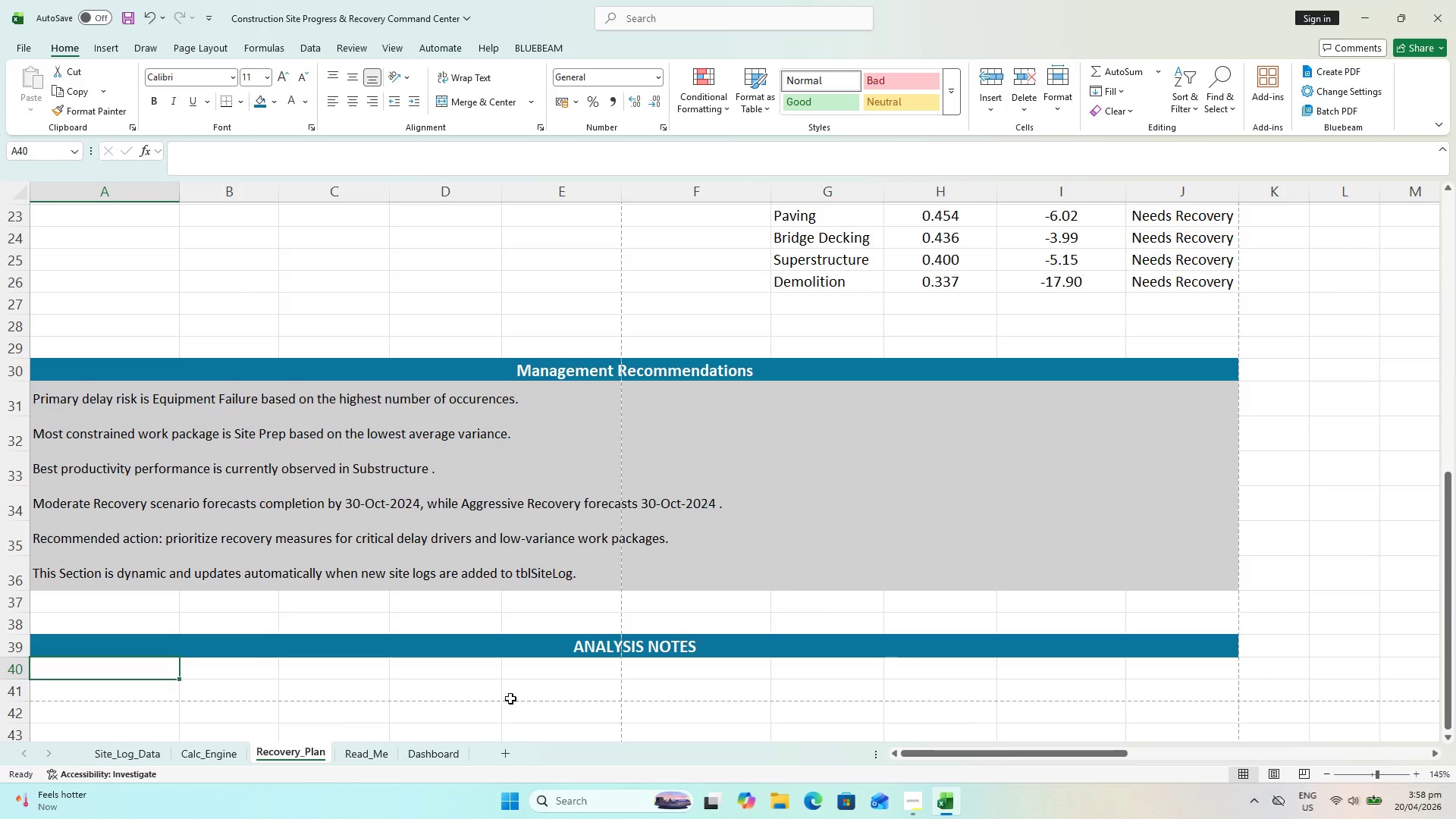 
hold_key(key=ShiftLeft, duration=0.78)
 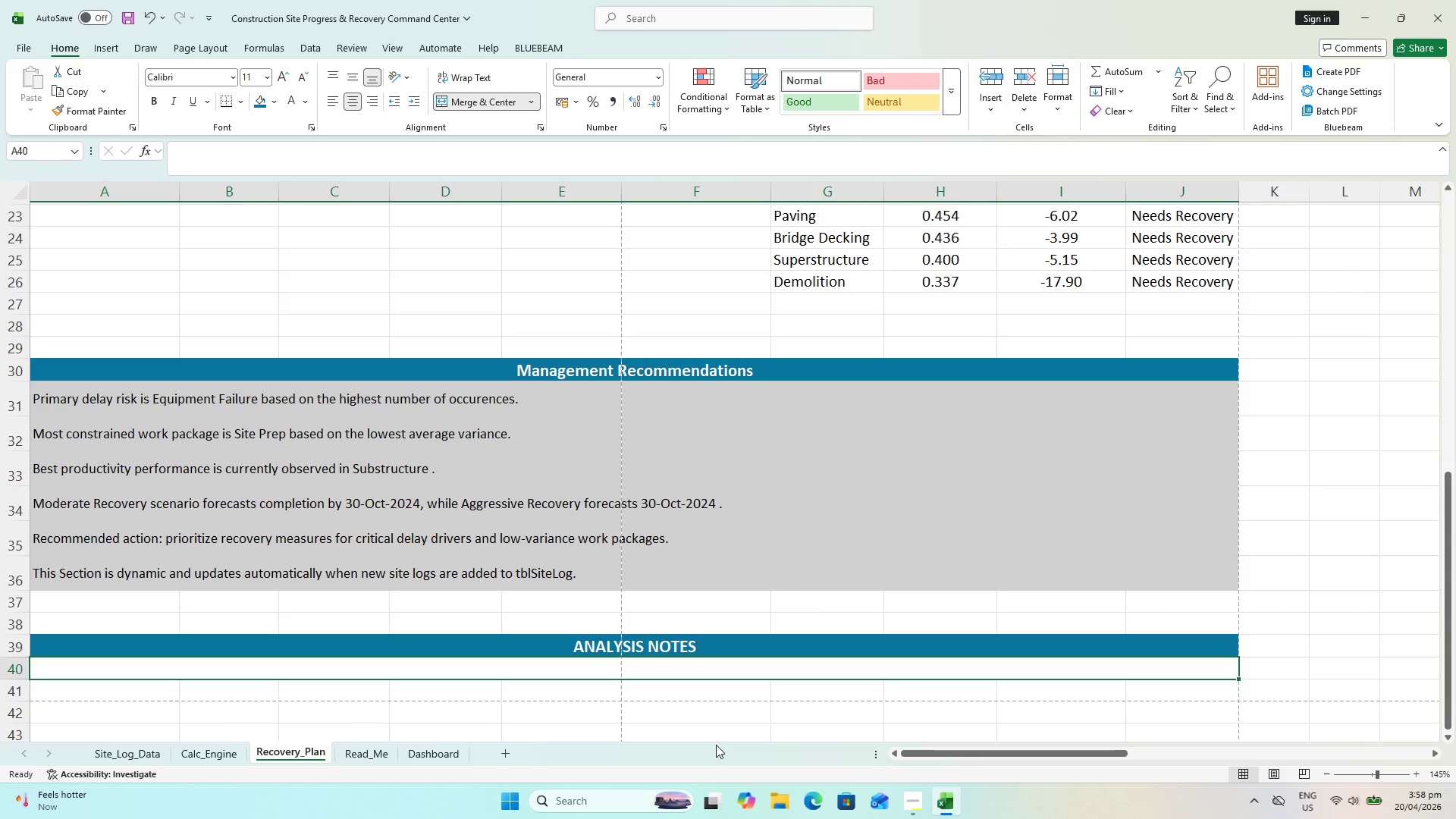 
type(Recovery scenarios apply productive)
key(Backspace)
type(ity uplift assumpiu)
key(Backspace)
key(Backspace)
type(tion)
 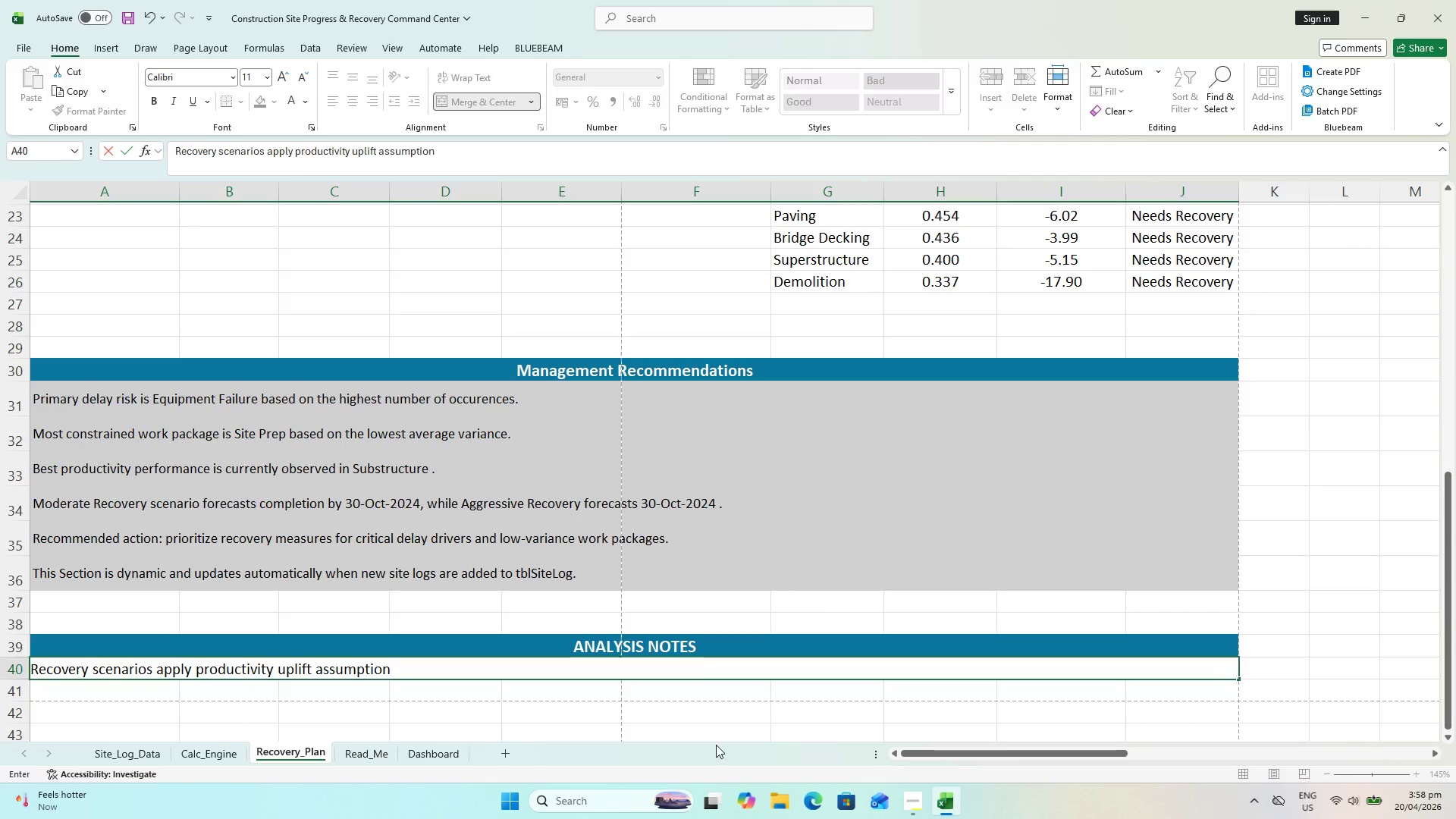 
wait(16.45)
 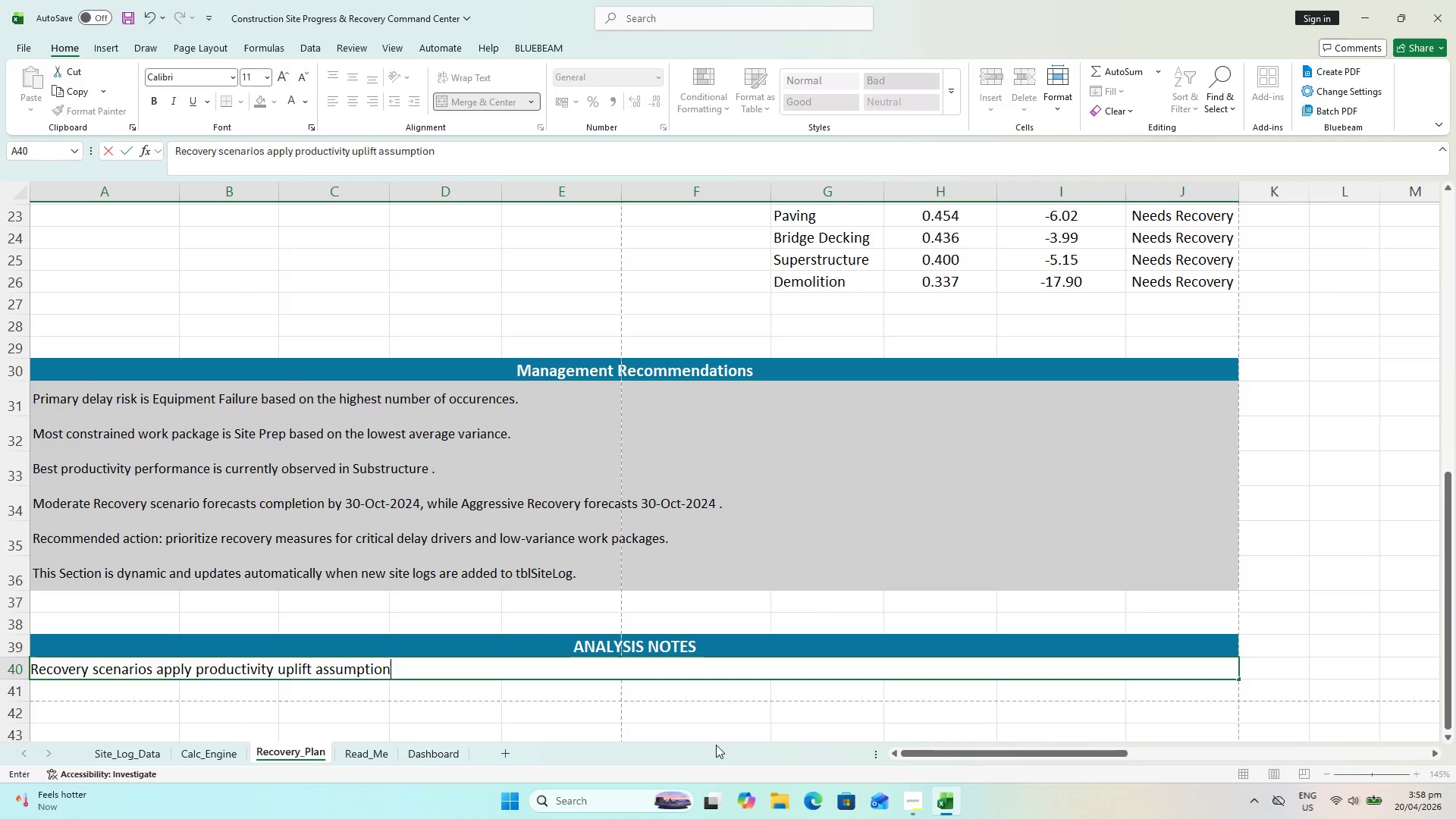 
type(s to the baseline monthly gain from CA)
key(Backspace)
type(acl)
key(Backspace)
key(Backspace)
type(lc_Engine.)
 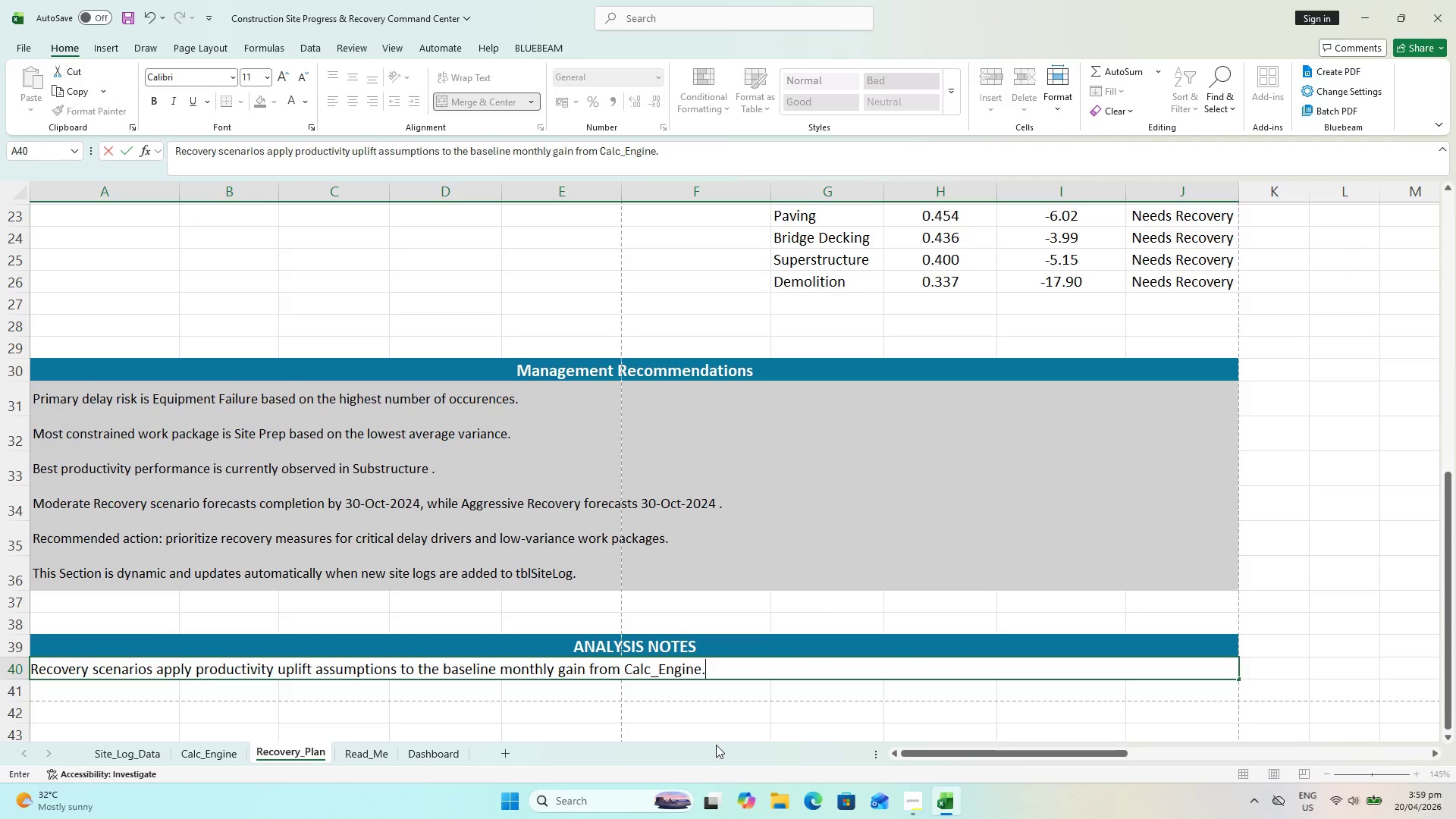 
key(Enter)
 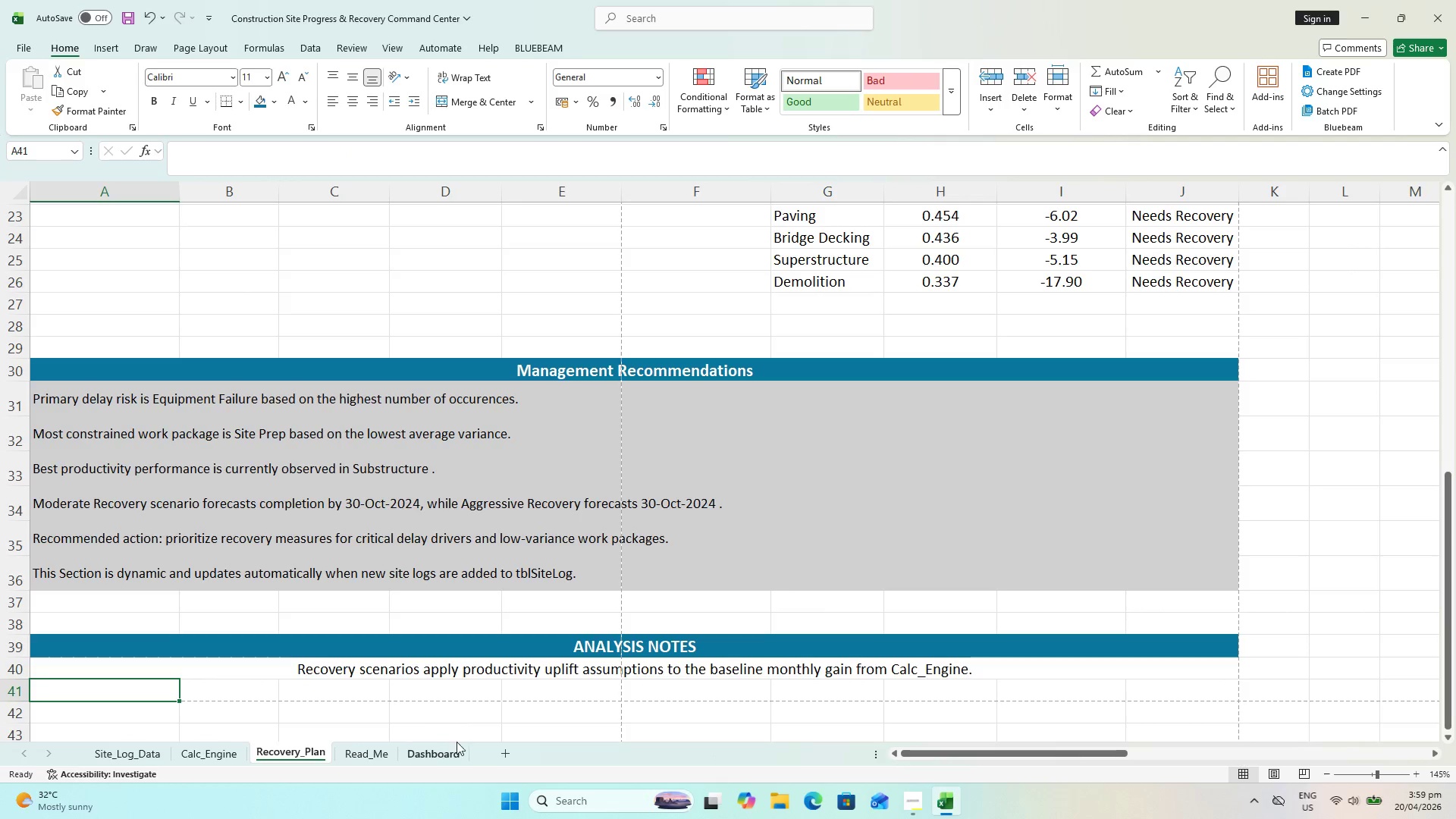 
hold_key(key=ShiftLeft, duration=0.73)
 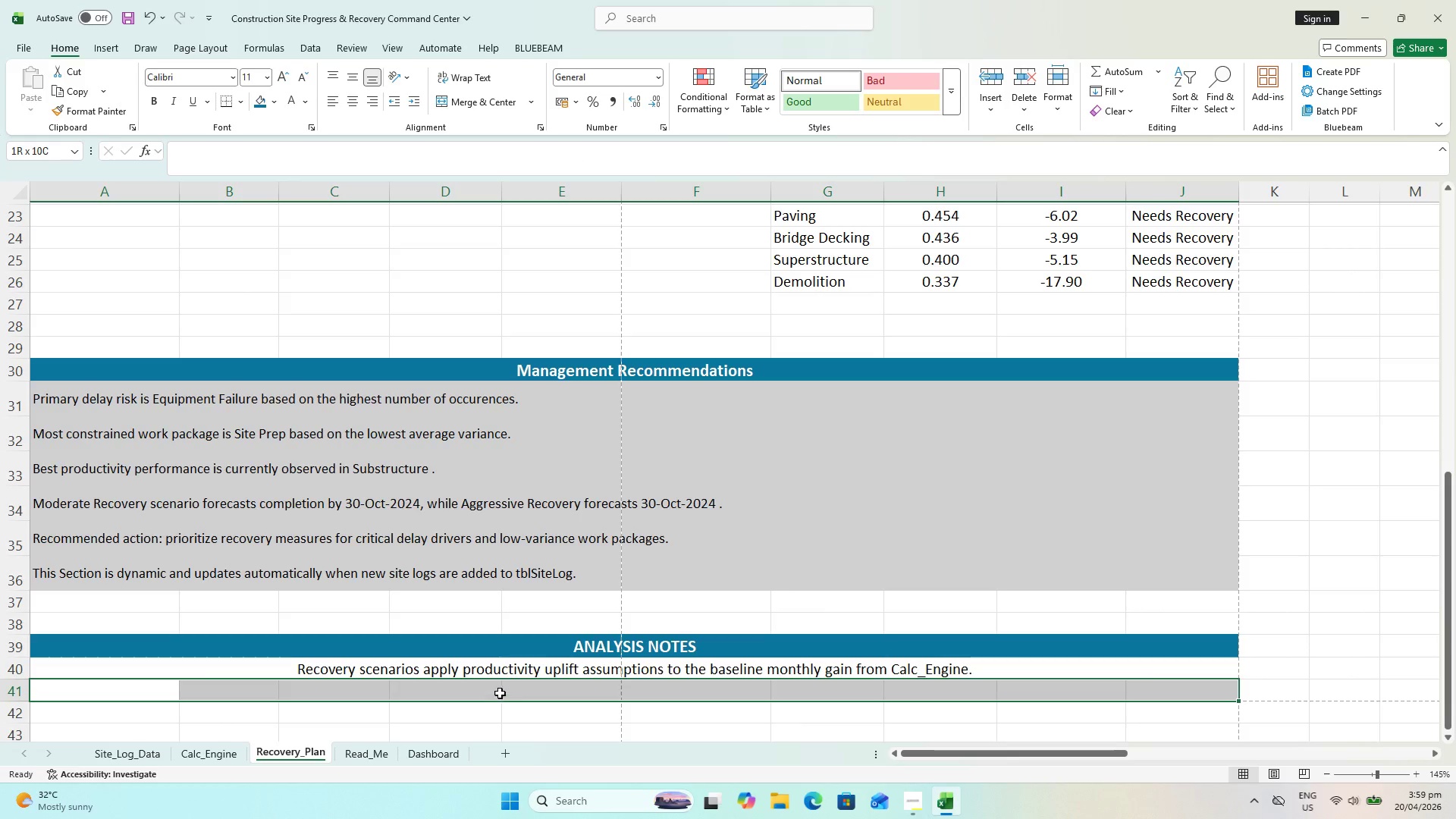 
left_click([504, 663])
 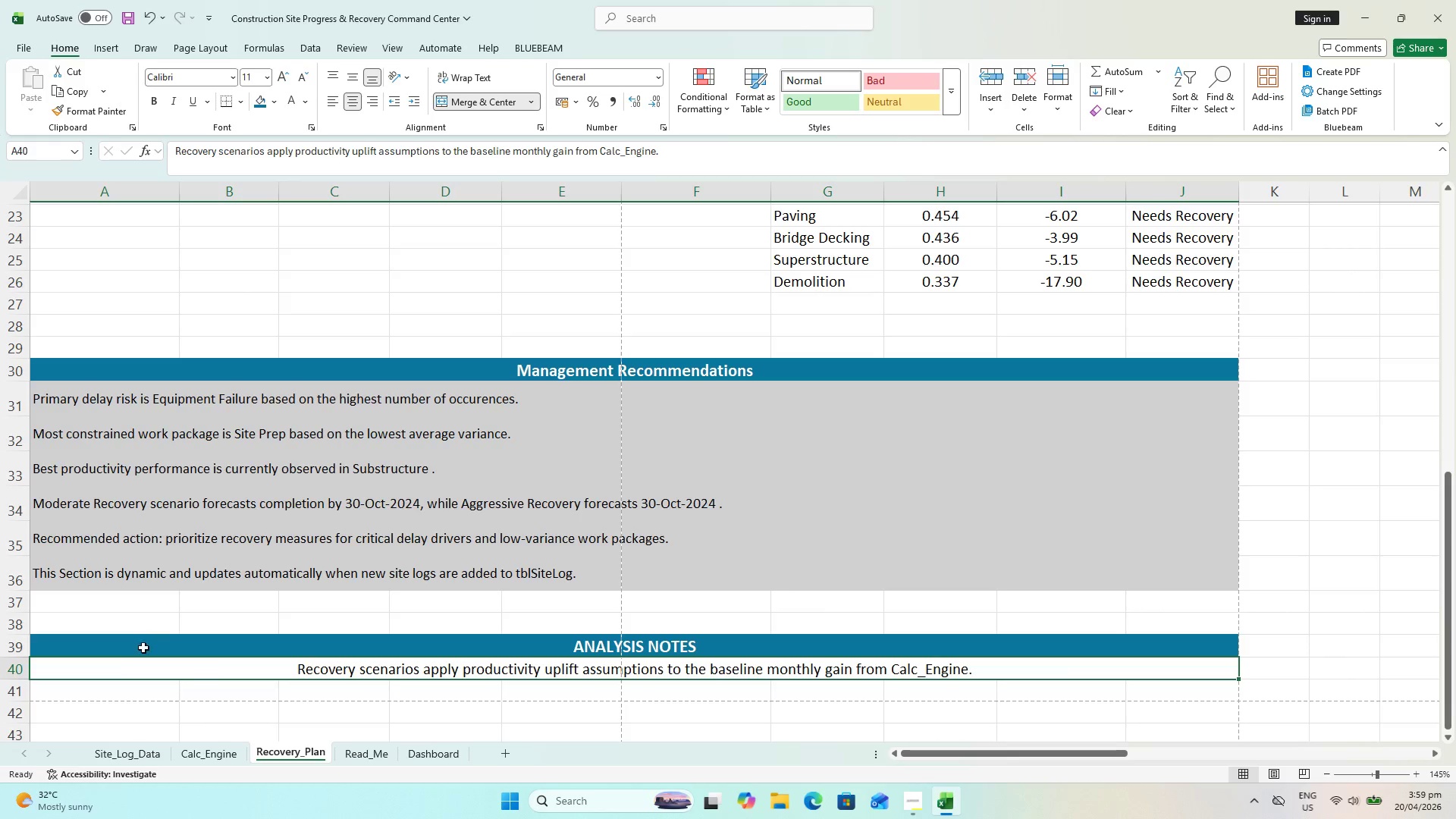 
left_click([108, 700])
 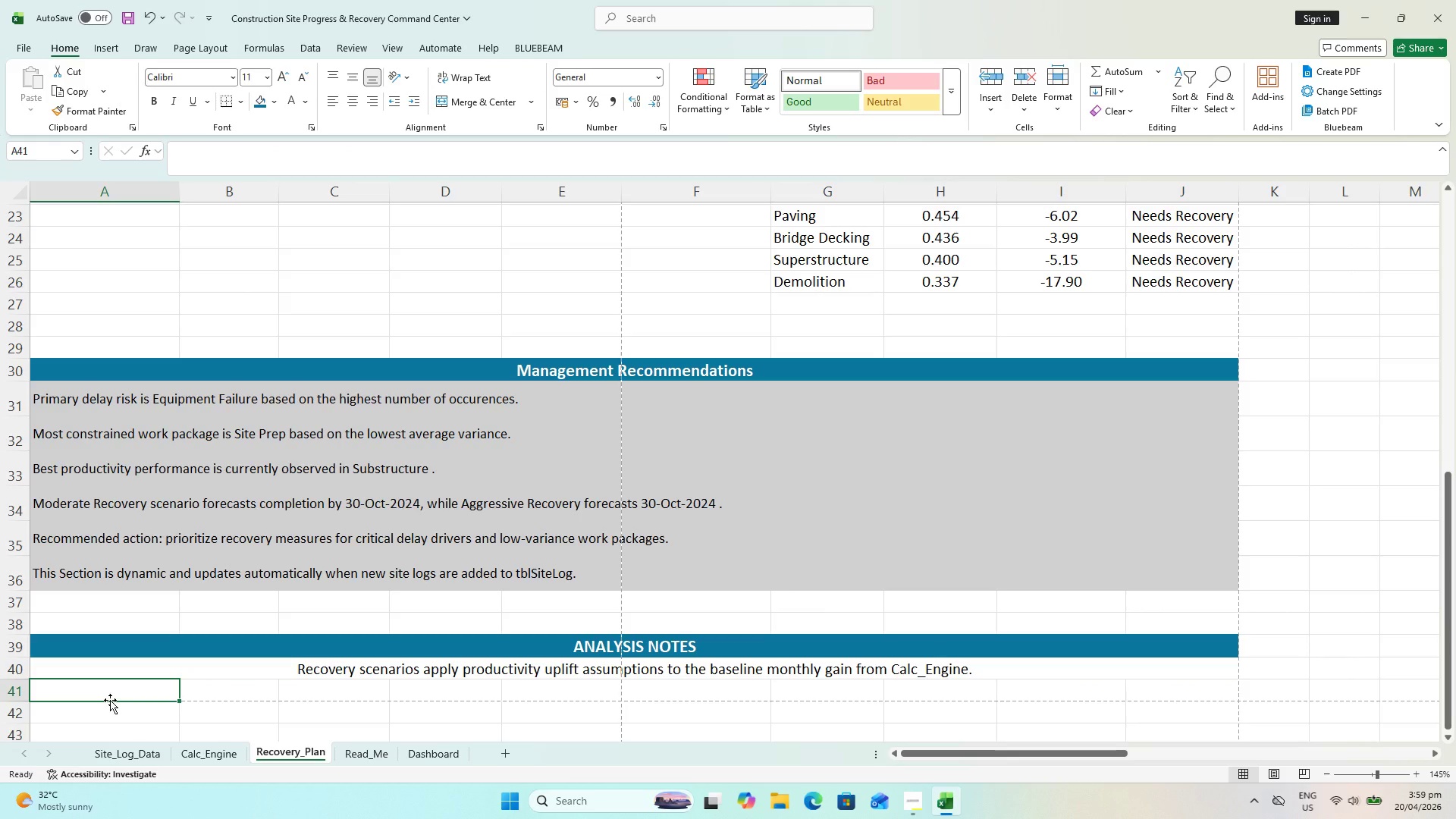 
type(Severity ratings are based on ab)
key(Backspace)
type(verage negative variance and frequency opf)
key(Backspace)
key(Backspace)
type(f)
key(Backspace)
type(f occurence.)
 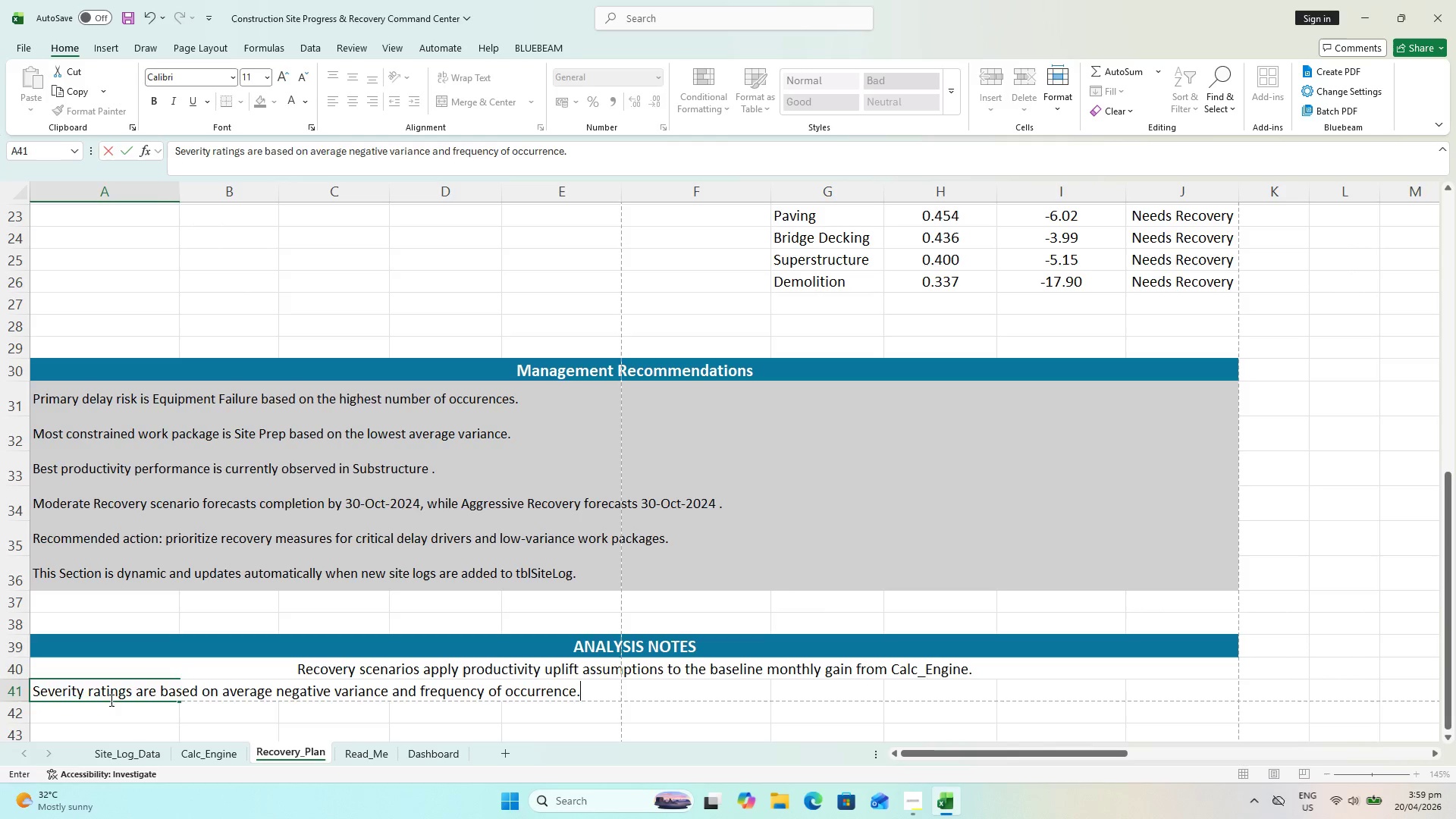 
key(Enter)
 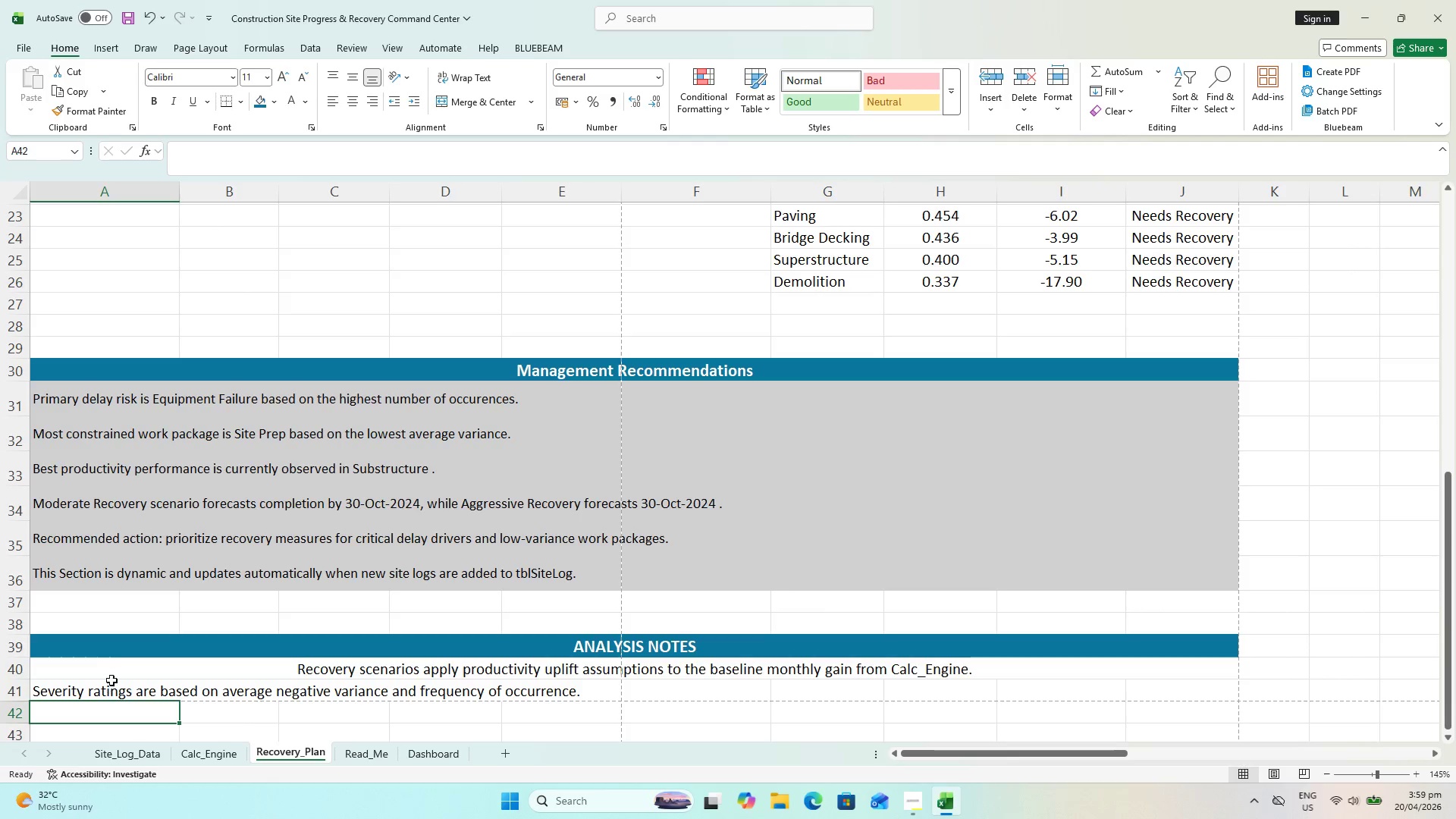 
left_click([118, 669])
 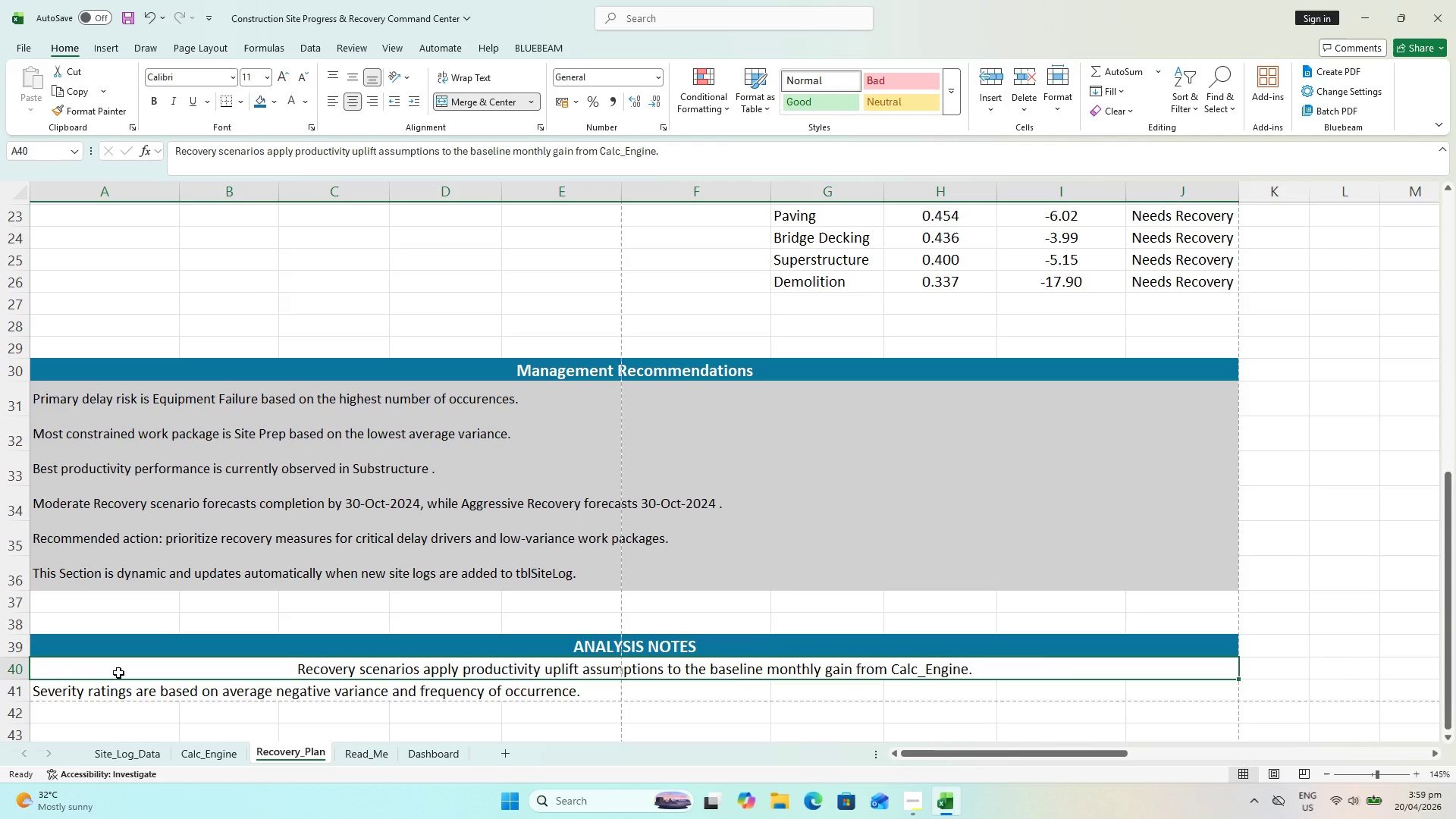 
key(Control+C)
 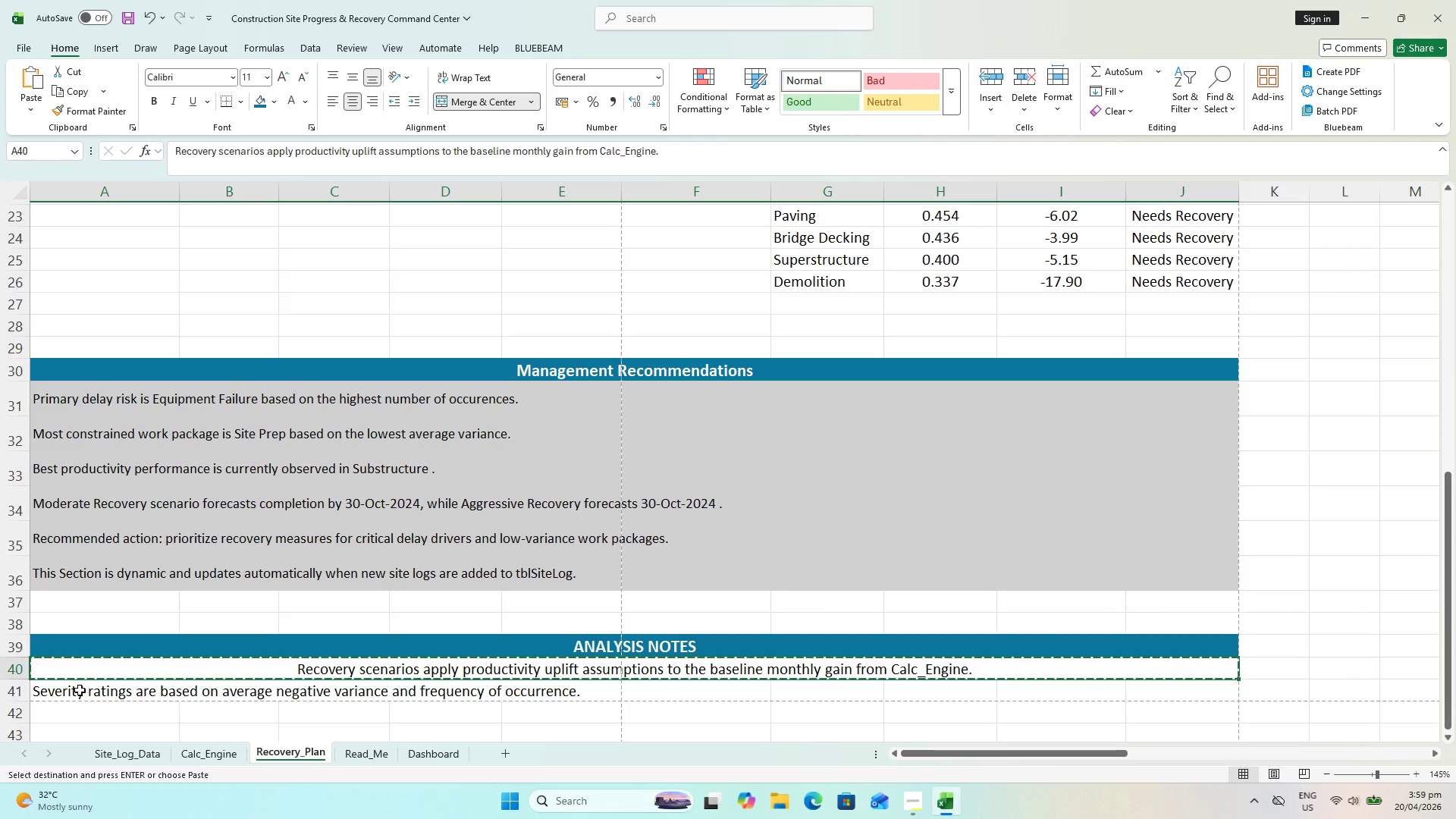 
left_click_drag(start_coordinate=[79, 690], to_coordinate=[1174, 597])
 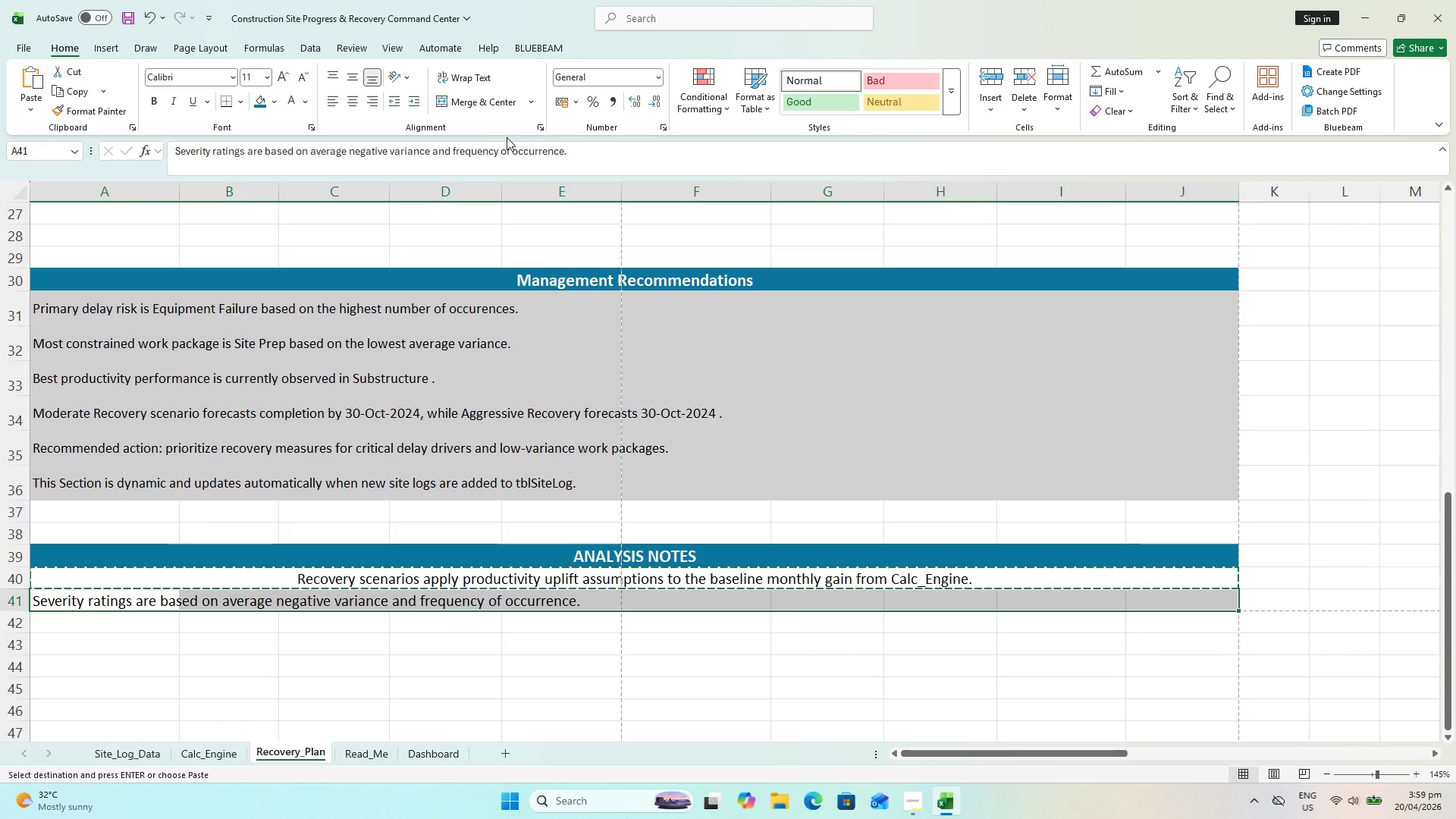 
left_click([469, 102])
 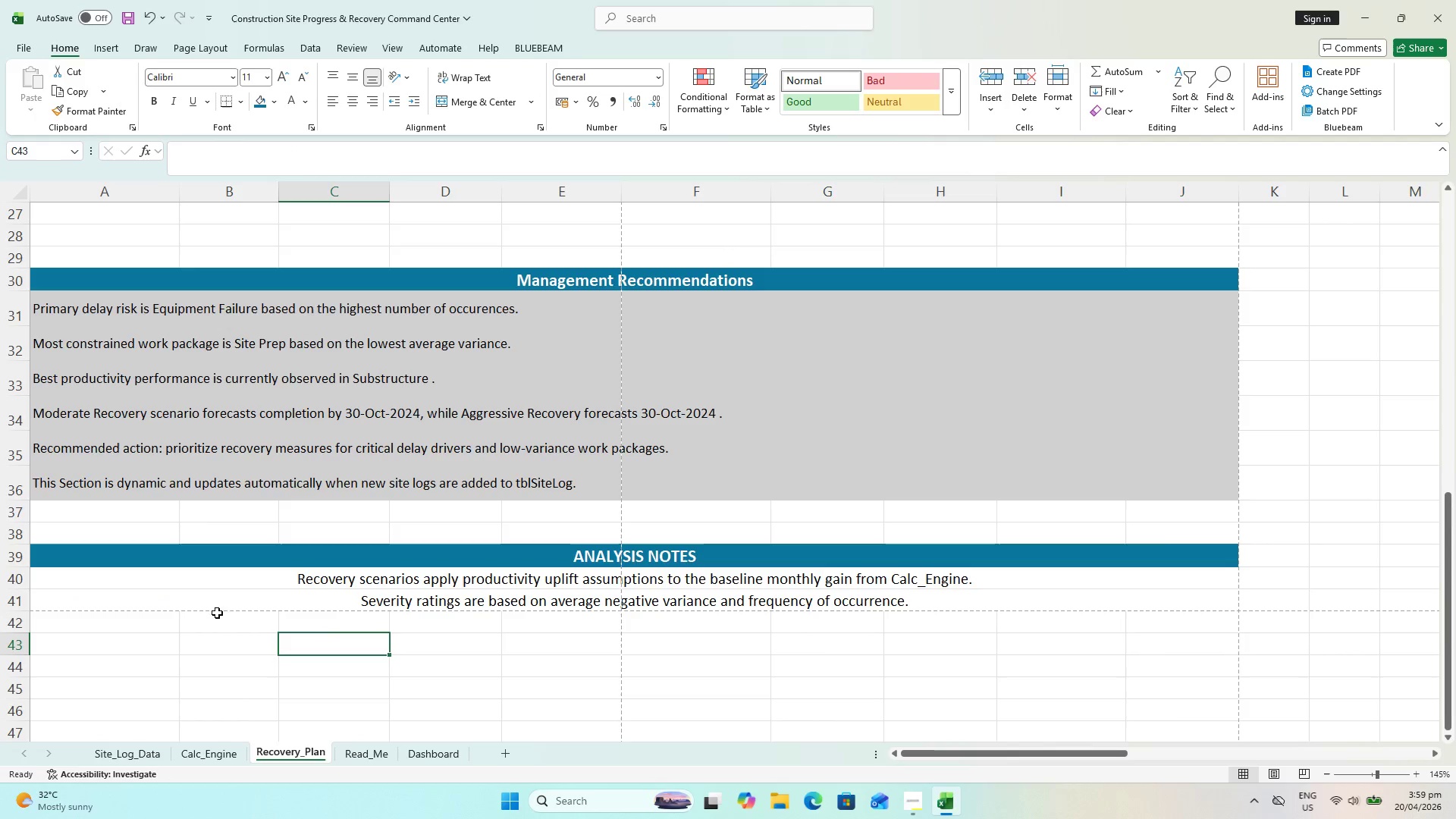 
left_click_drag(start_coordinate=[94, 625], to_coordinate=[99, 623])
 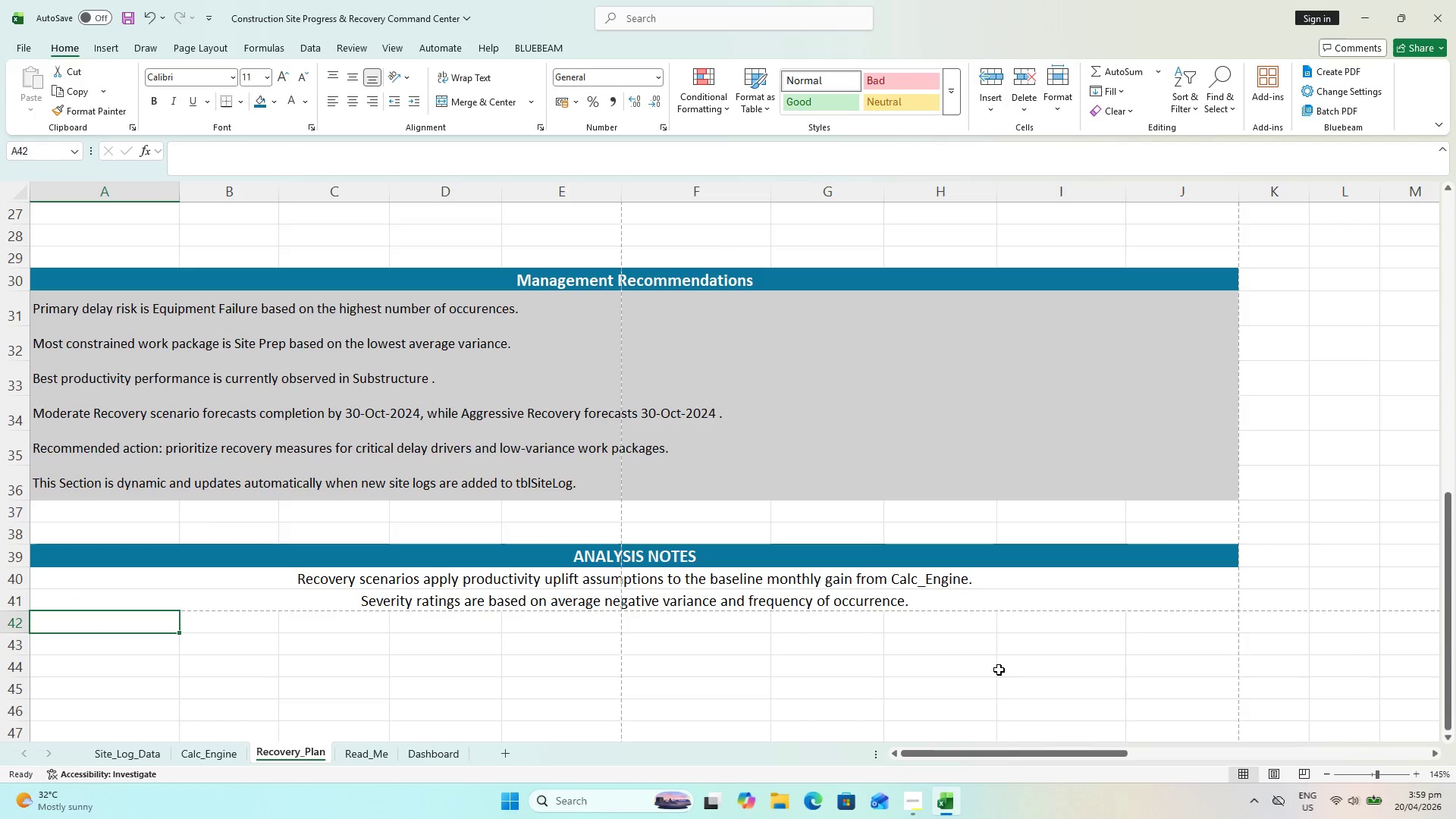 
hold_key(key=ShiftLeft, duration=0.7)
left_click([1176, 620])
 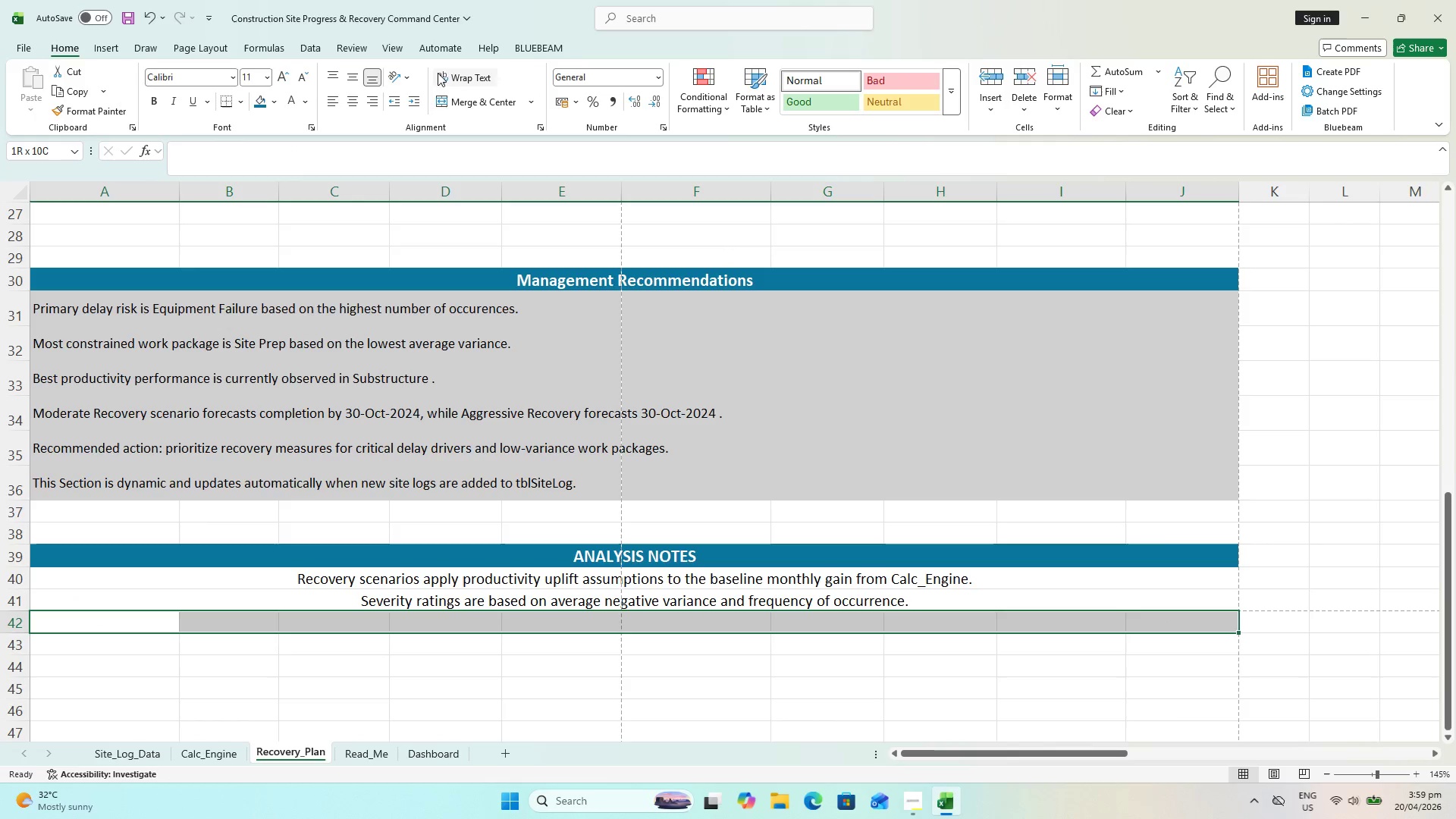 
left_click([462, 98])
 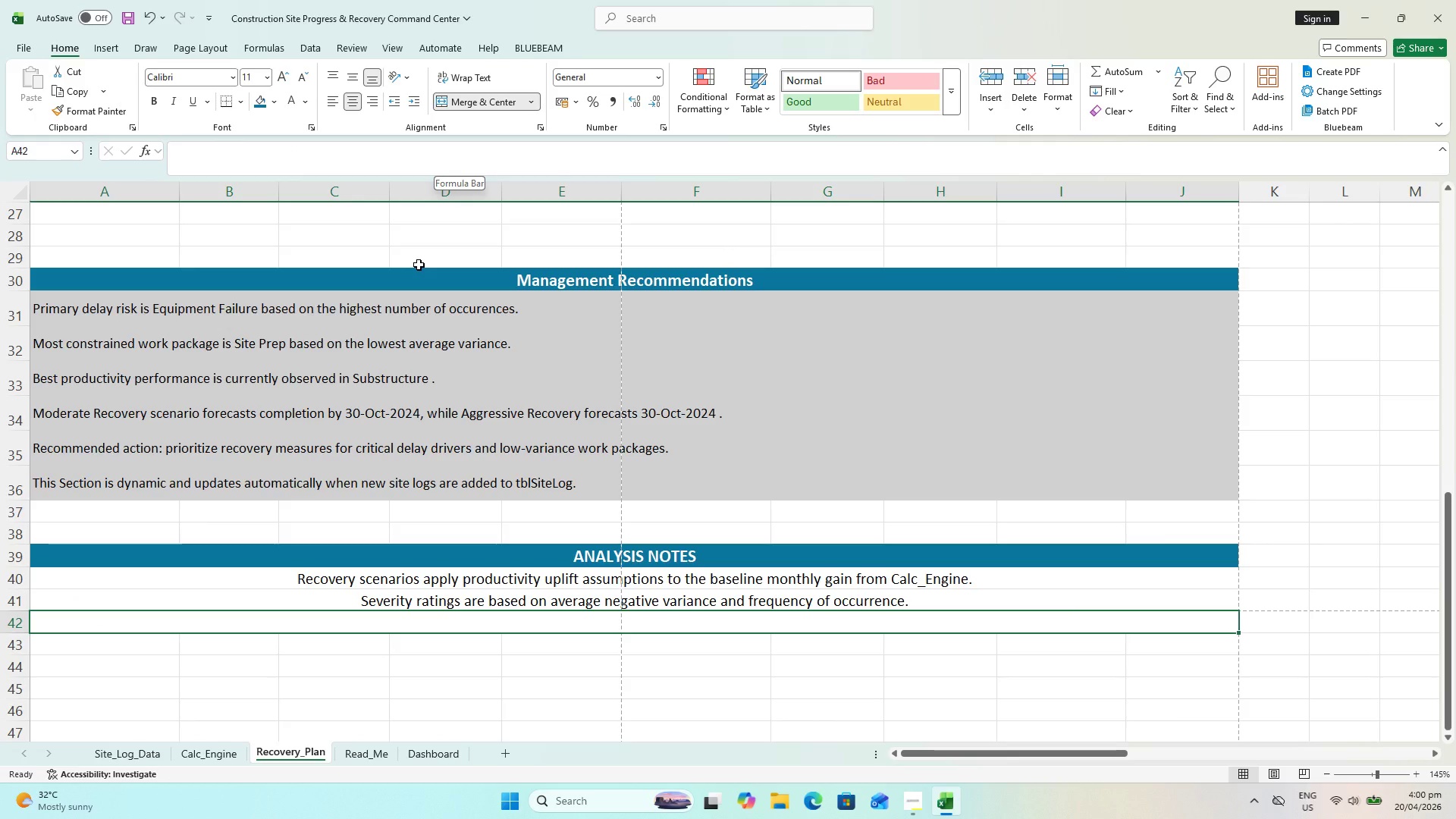 
type(Performance bands compare work package productivity afga)
key(Backspace)
key(Backspace)
key(Backspace)
type(gainst the sheet average and schedule variance trnne)
key(Backspace)
key(Backspace)
key(Backspace)
type(ends.)
 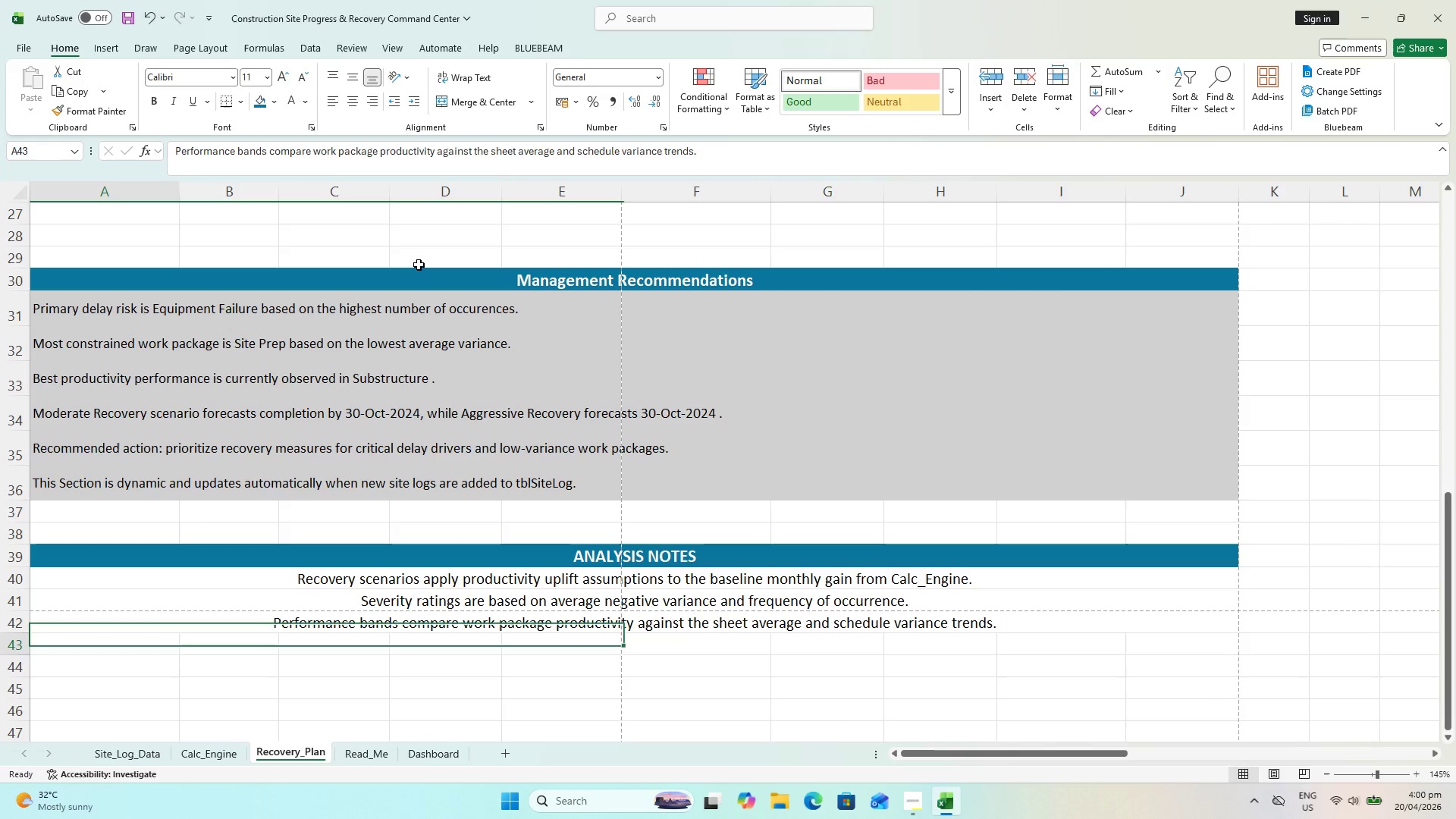 
key(Enter)
 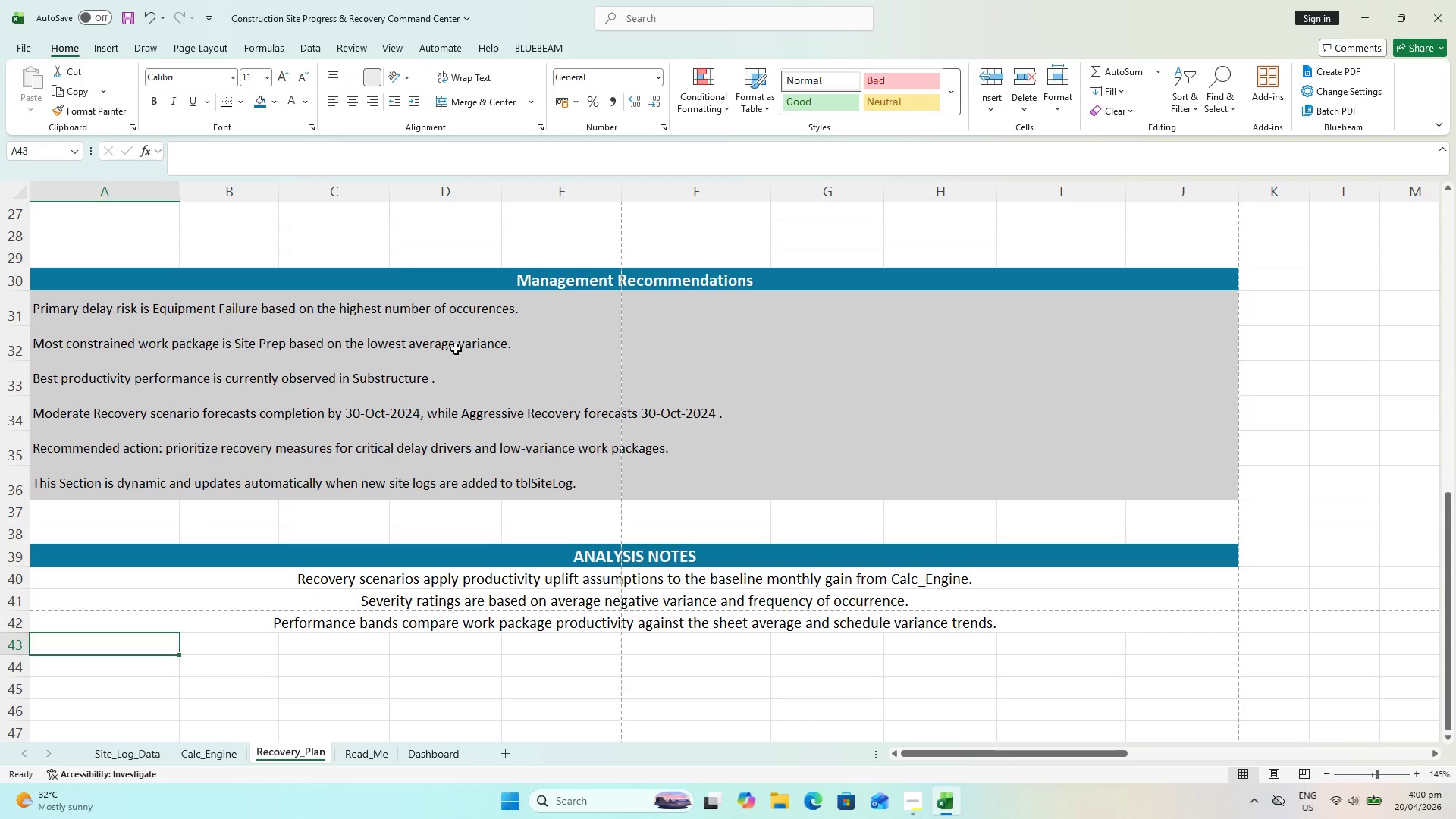 
hold_key(key=ShiftLeft, duration=0.98)
 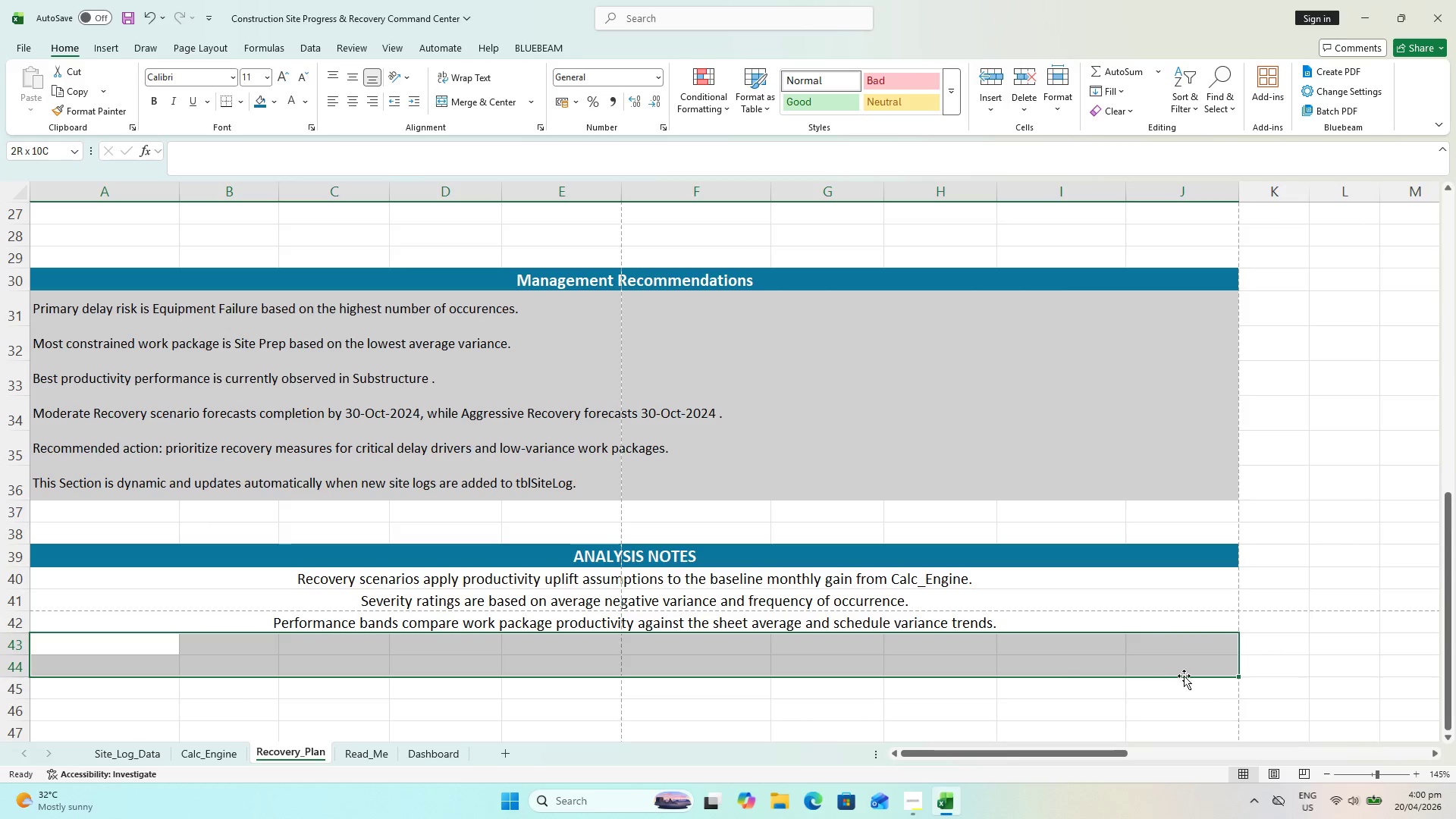 
hold_key(key=ShiftLeft, duration=0.52)
left_click([1184, 648])
 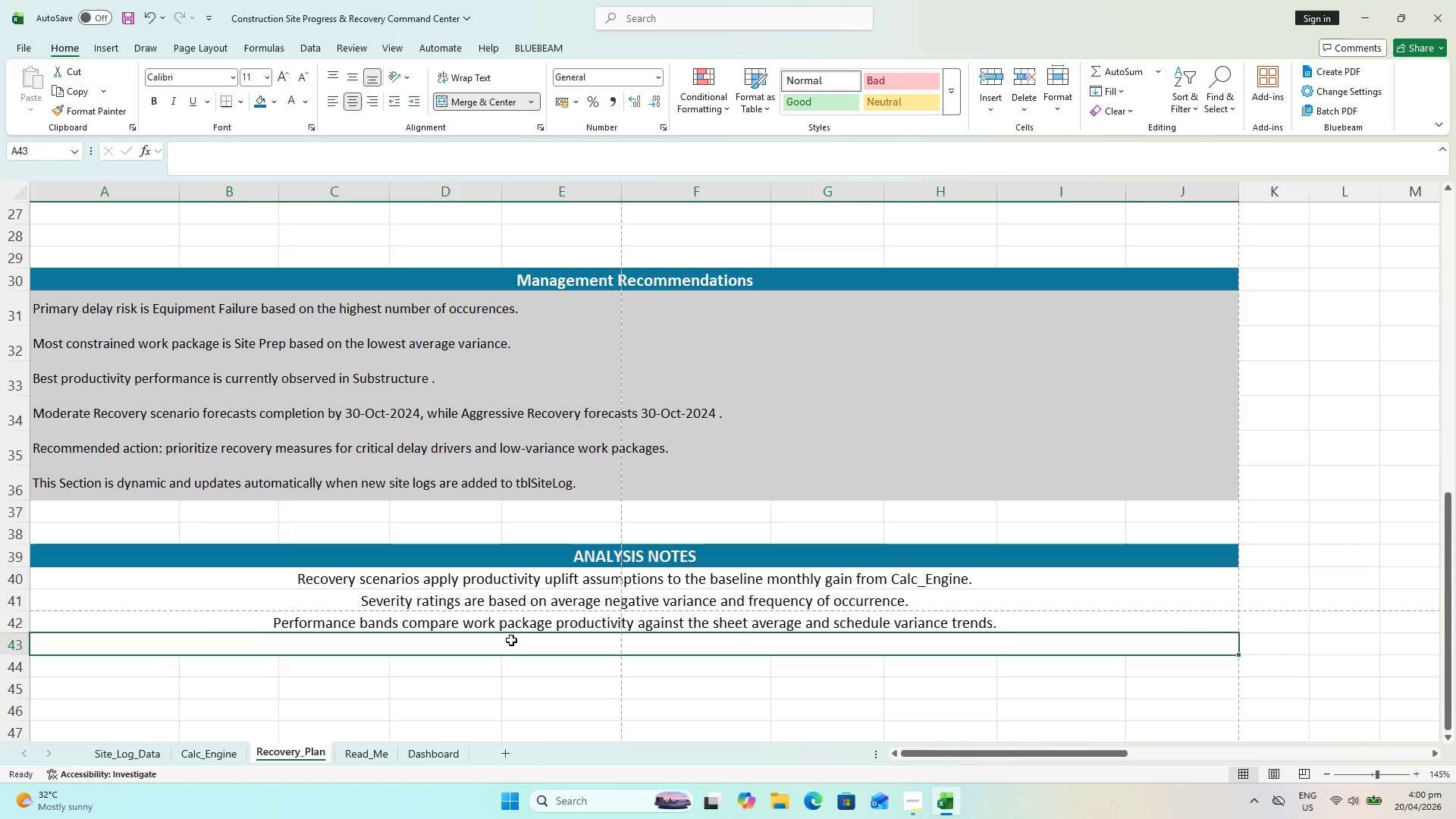 
wait(7.16)
 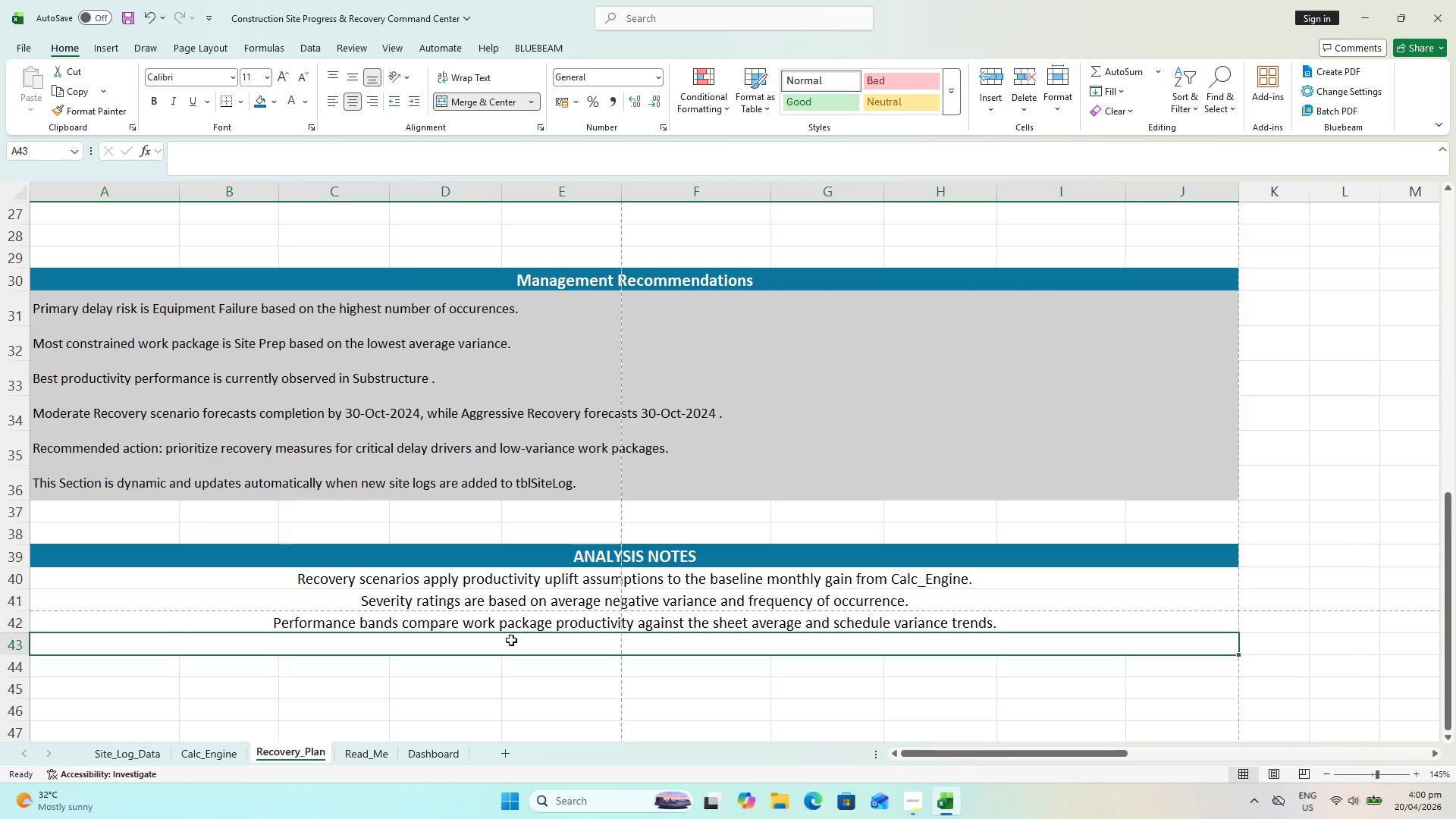 
type(This tool is intended to support planning discussions and does not replace formal sd)
key(Backspace)
type(chedulingh)
key(Backspace)
type( softwatre)
key(Backspace)
key(Backspace)
key(Backspace)
type(re.)
 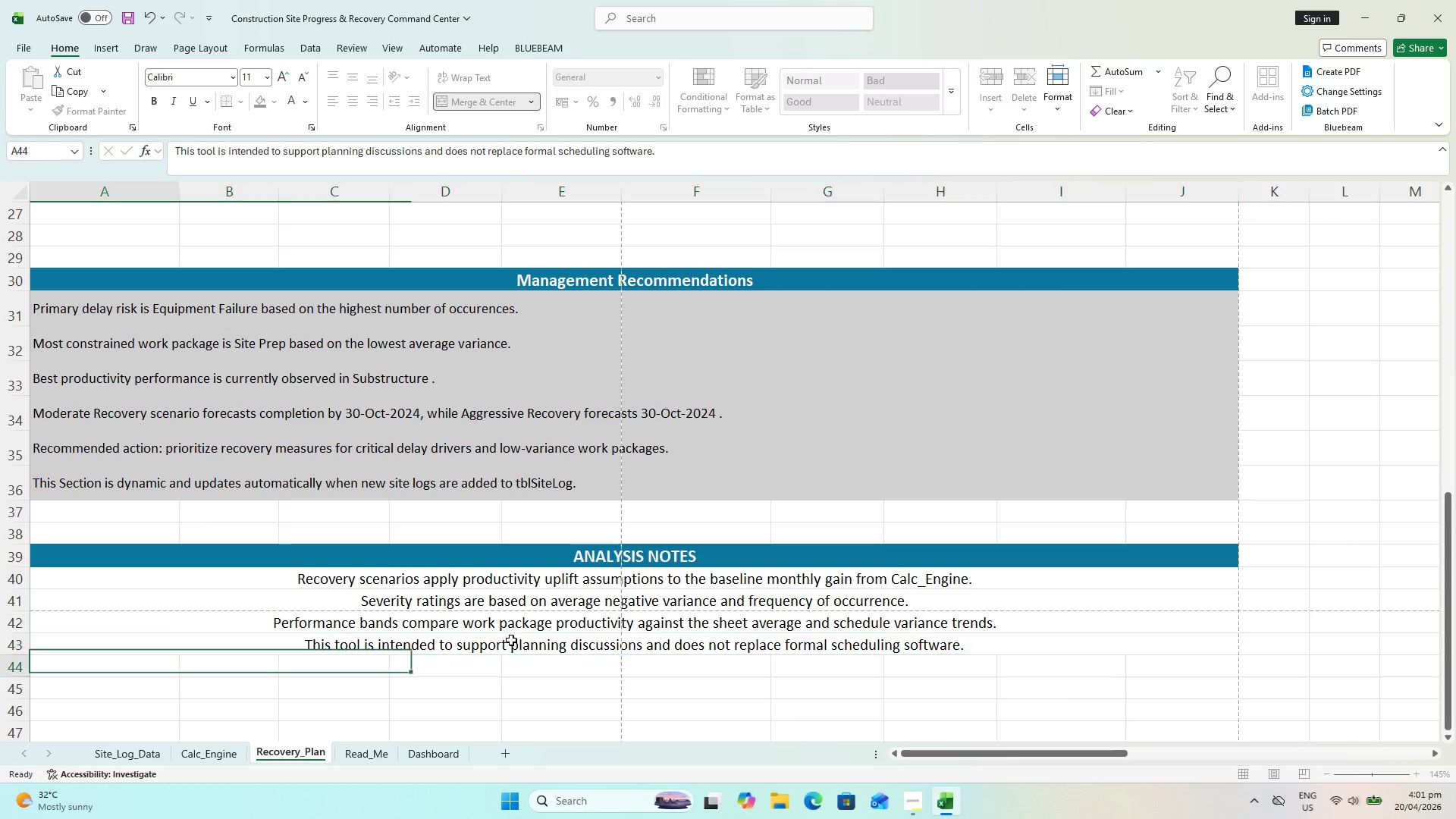 
key(Enter)
 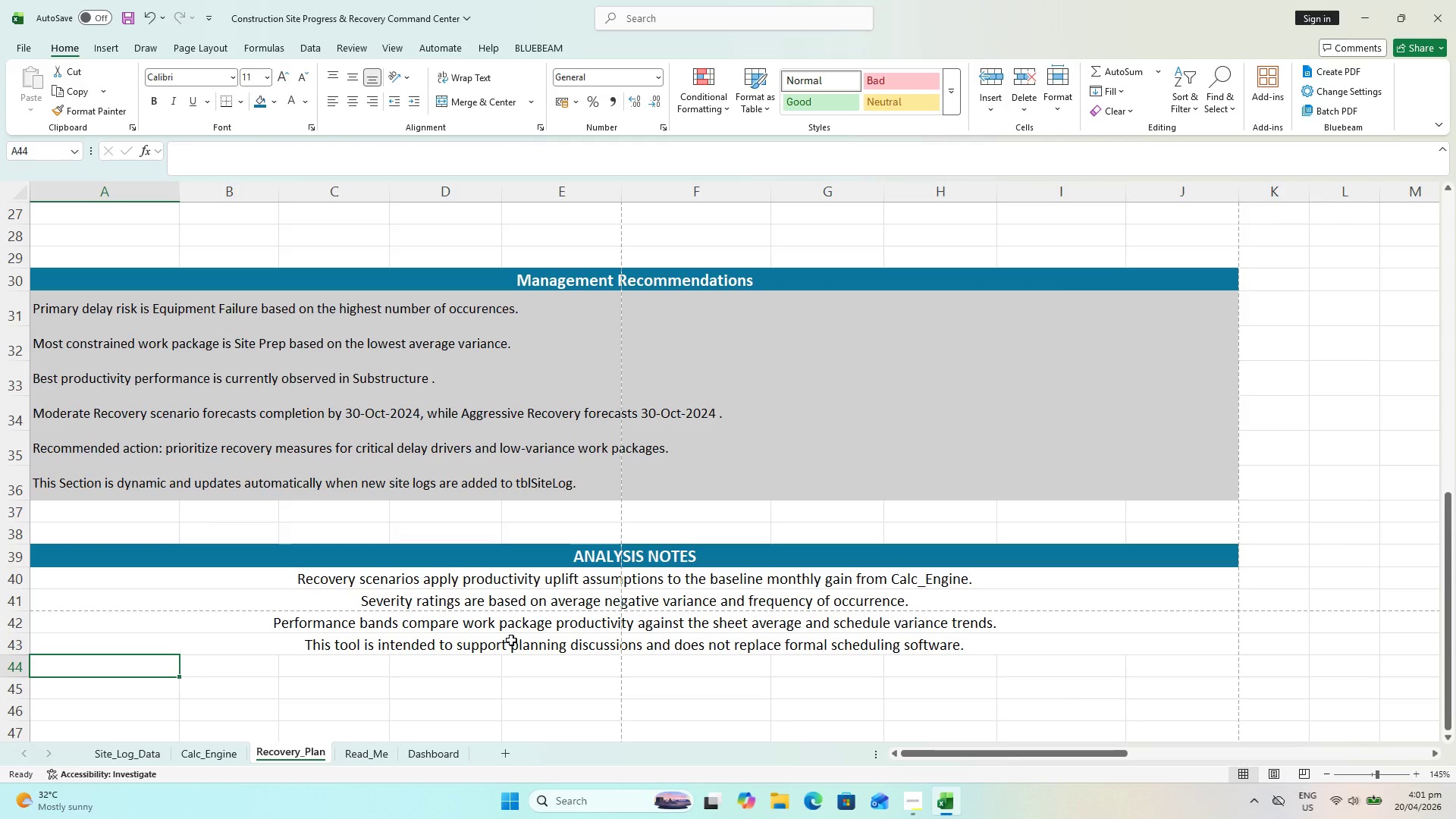 
hold_key(key=ShiftLeft, duration=0.83)
left_click([1220, 671])
 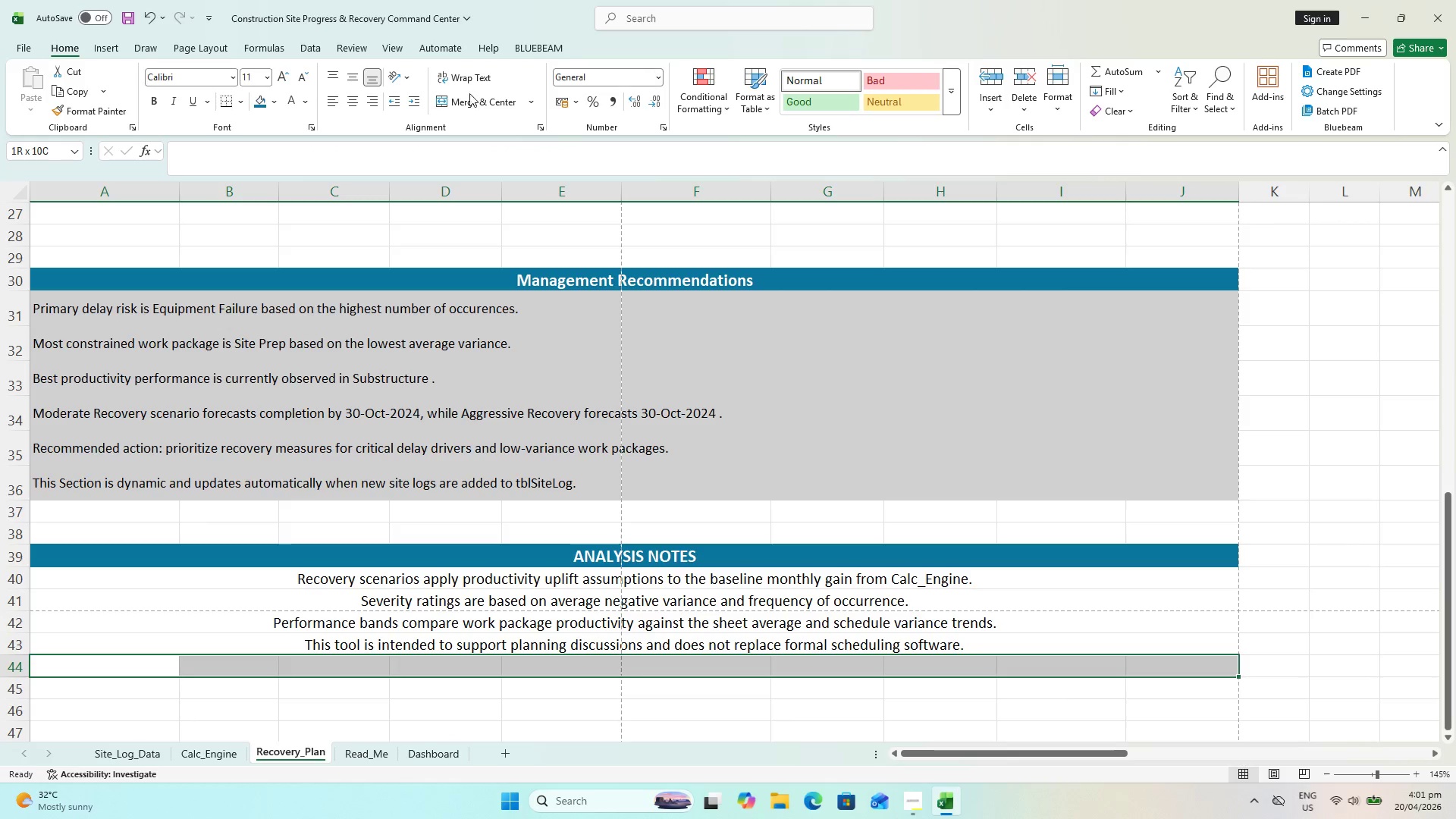 
left_click([460, 102])
 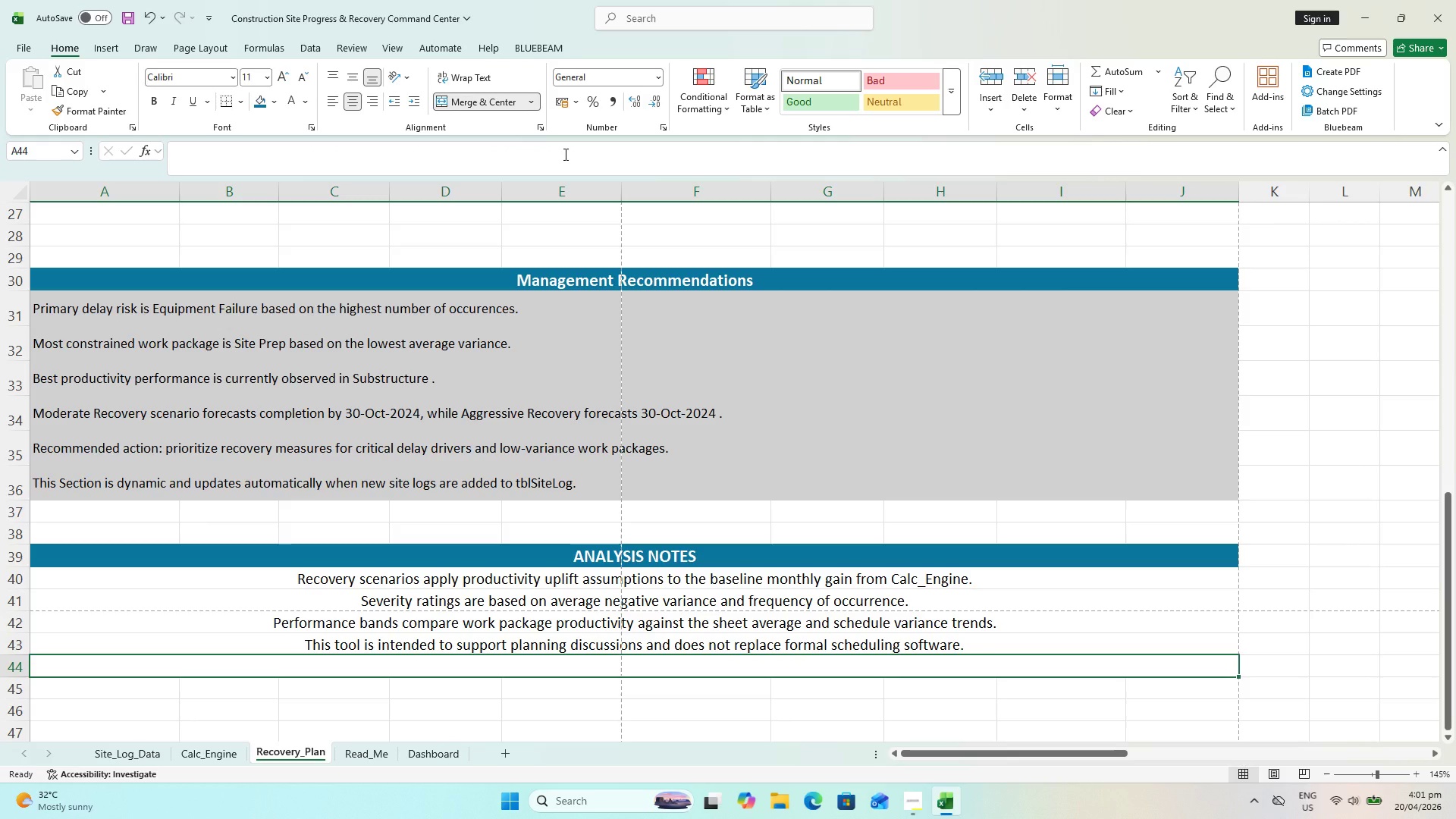 
type(All formuka)
key(Backspace)
key(Backspace)
type(las are v issible)
key(Backspace)
key(Backspace)
key(Backspace)
key(Backspace)
key(Backspace)
key(Backspace)
key(Backspace)
key(Backspace)
type(isible for reviewer inspection and can be traced back tyo saou)
key(Backspace)
key(Backspace)
key(Backspace)
key(Backspace)
key(Backspace)
key(Backspace)
key(Backspace)
type(op)
key(Backspace)
type(o)
key(Backspace)
type( source log data.)
 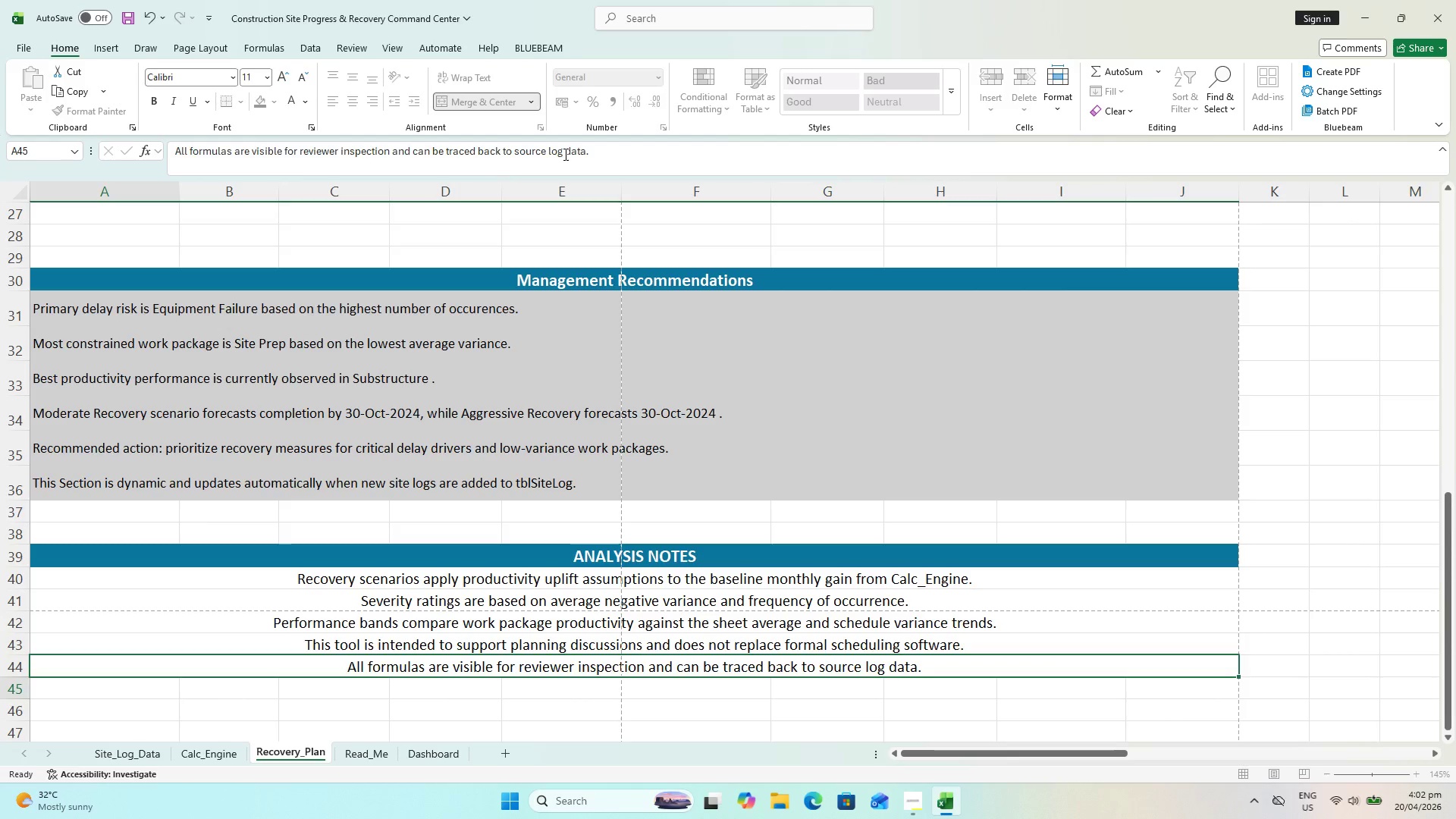 
key(Enter)
 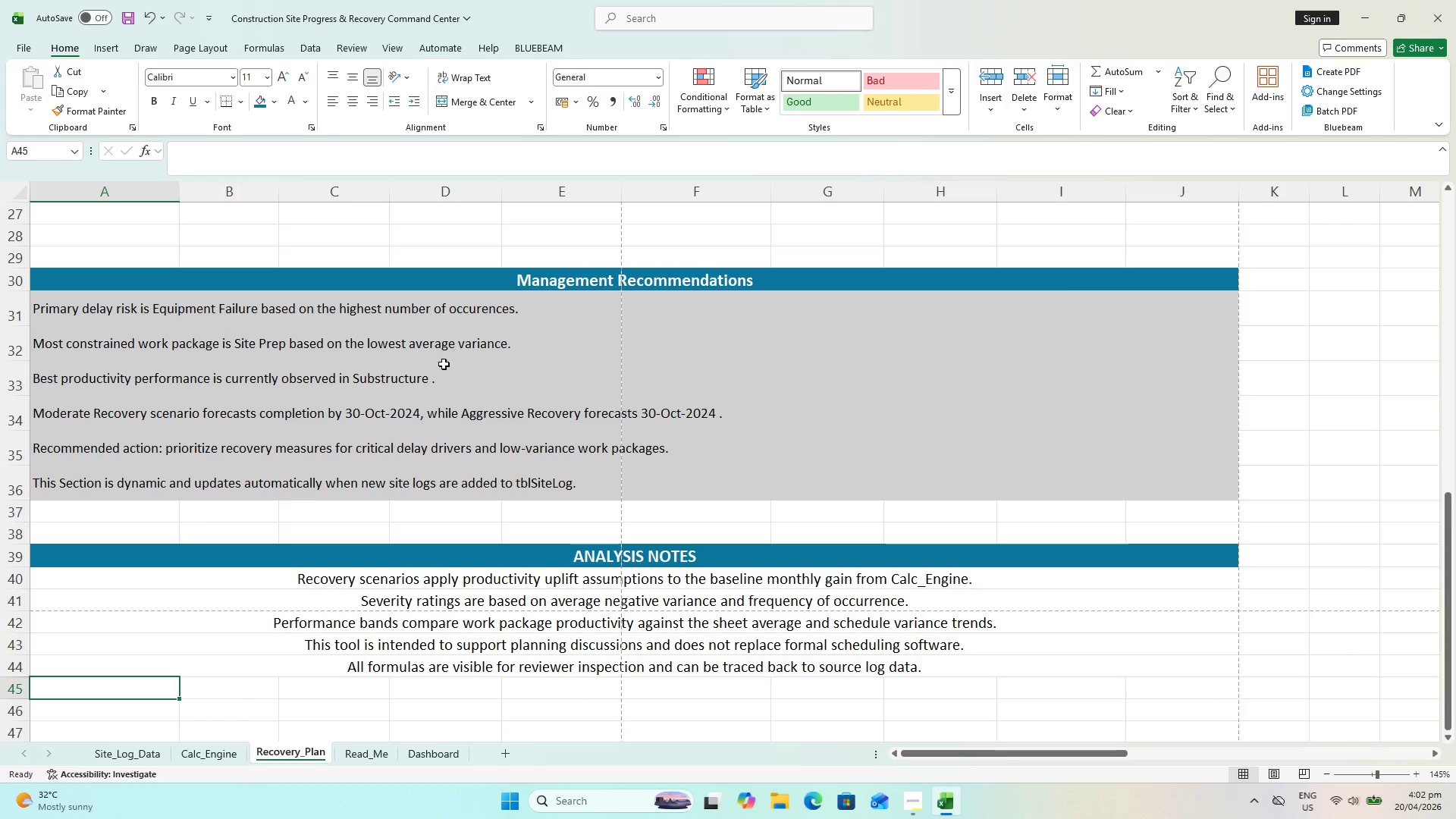 
left_click([165, 573])
 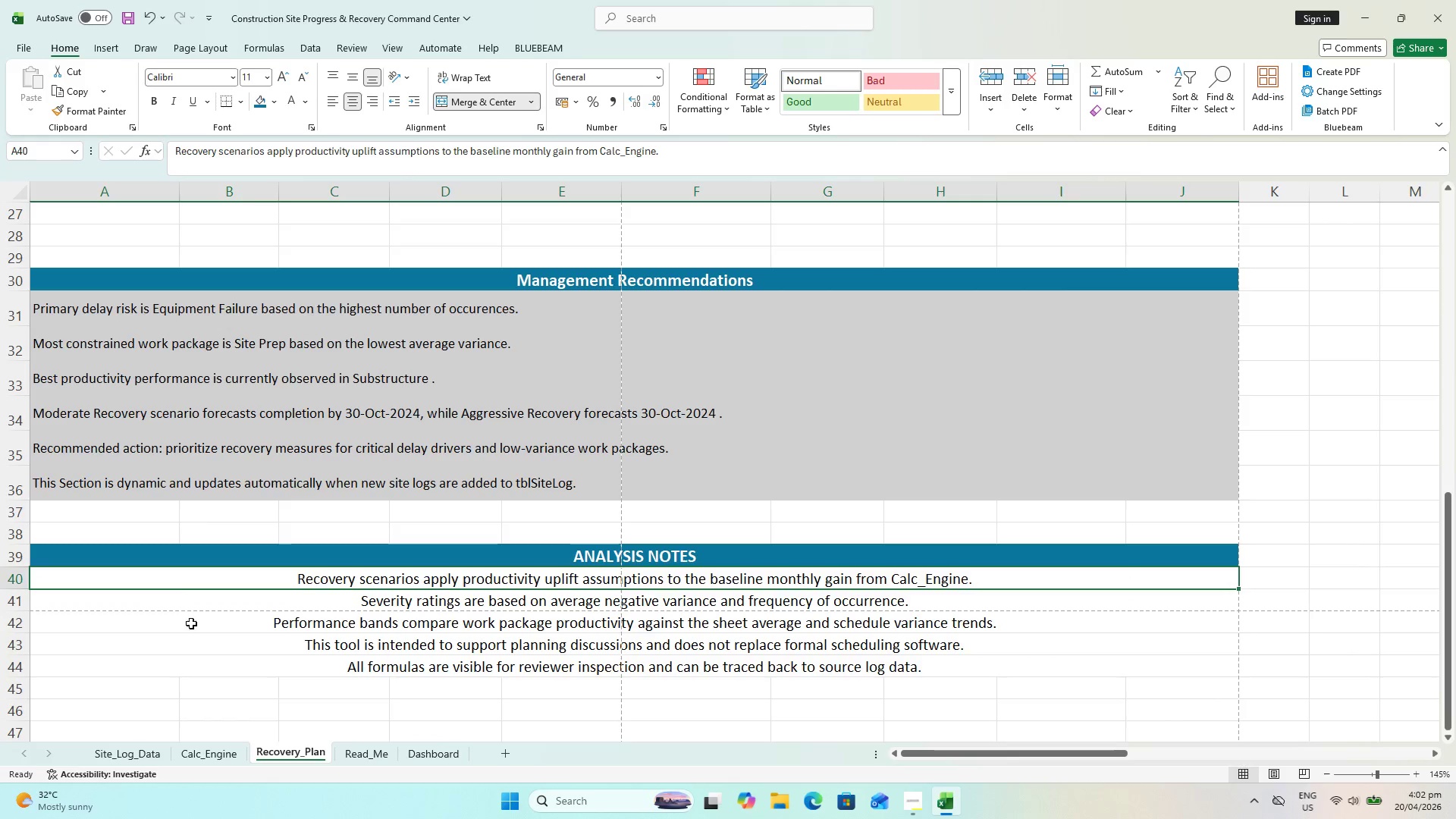 
hold_key(key=ShiftLeft, duration=1.26)
double_click([203, 657])
 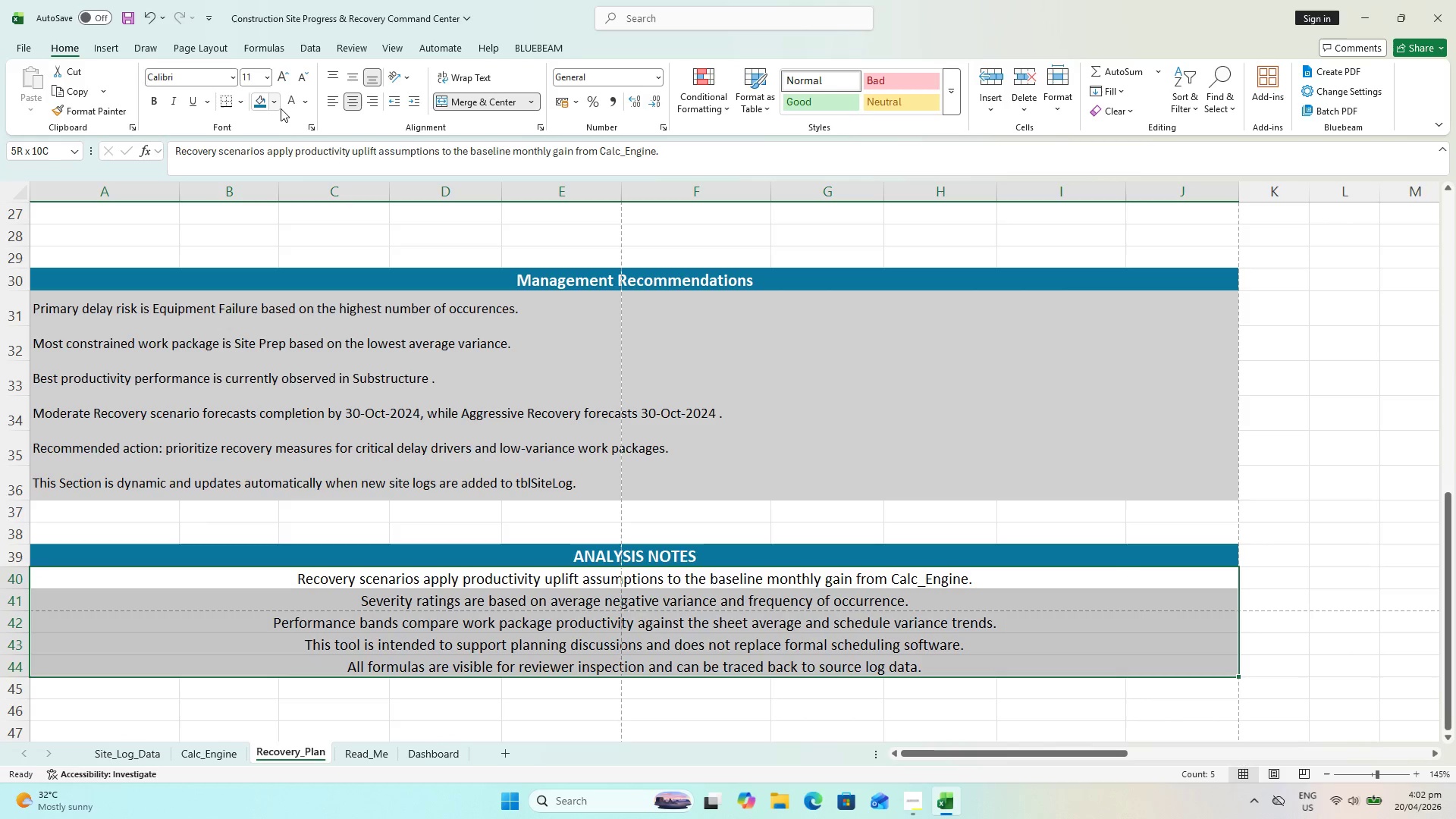 
double_click([275, 104])
 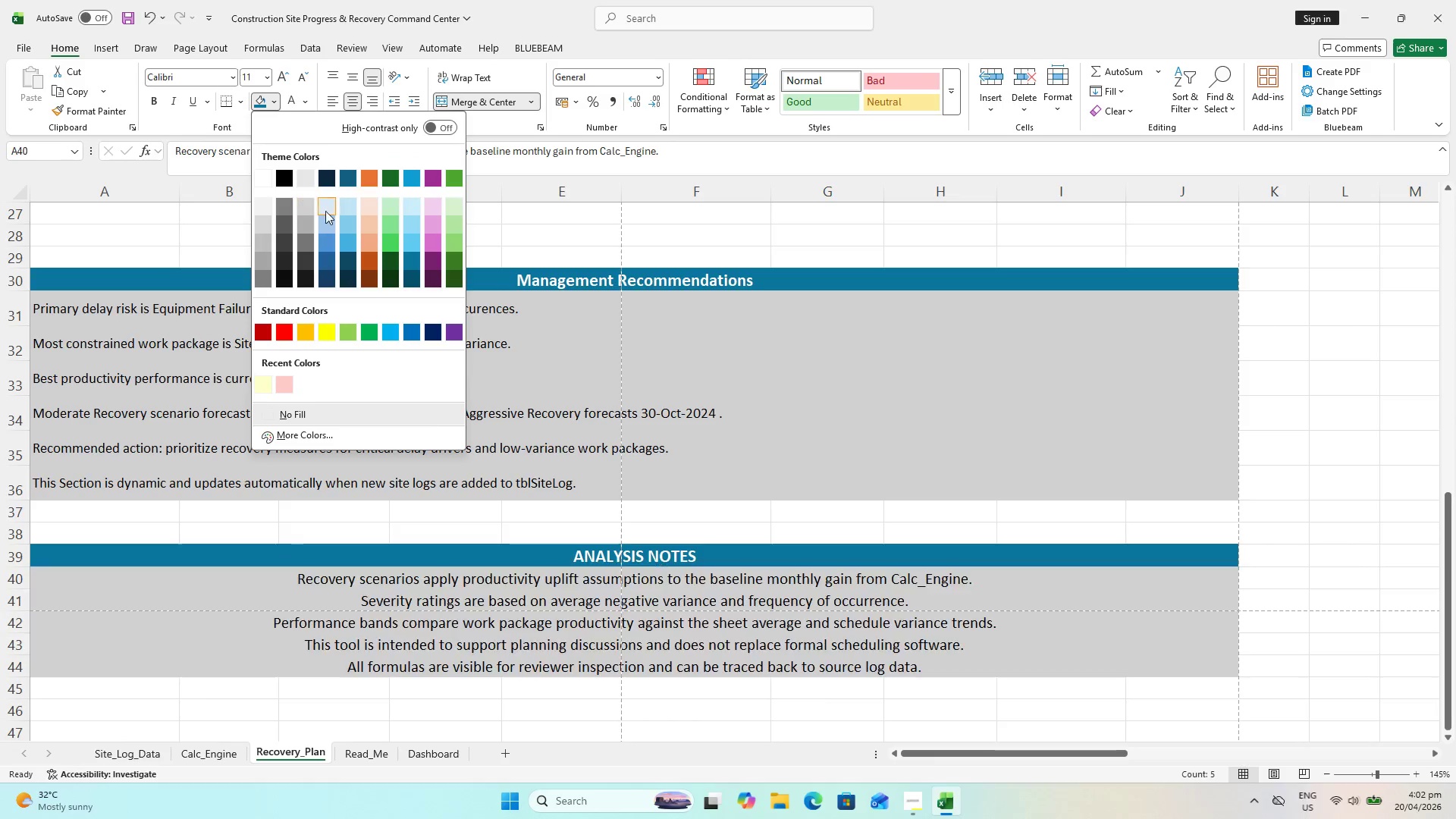 
mouse_move([344, 197])
 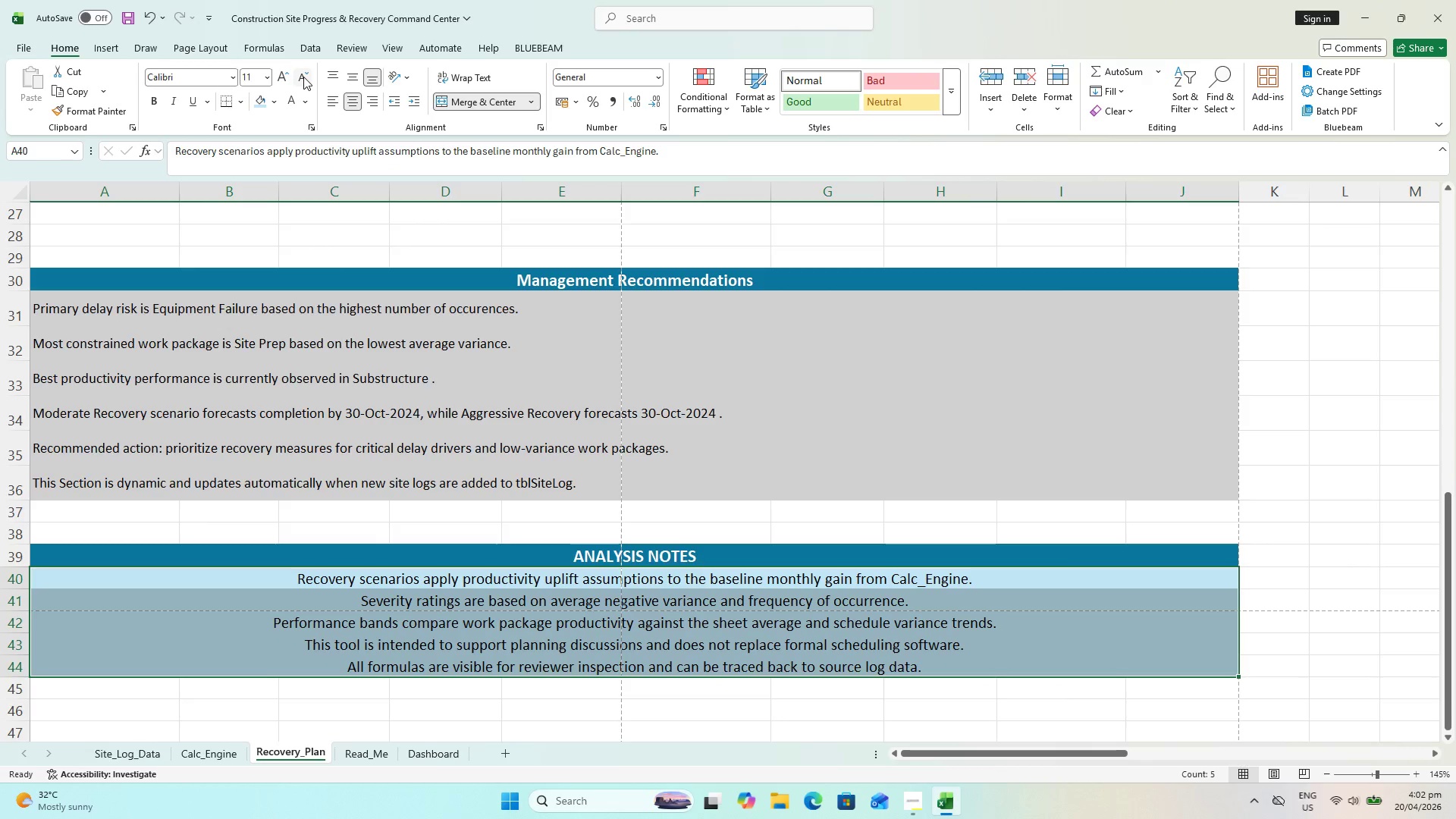 
left_click([303, 77])
 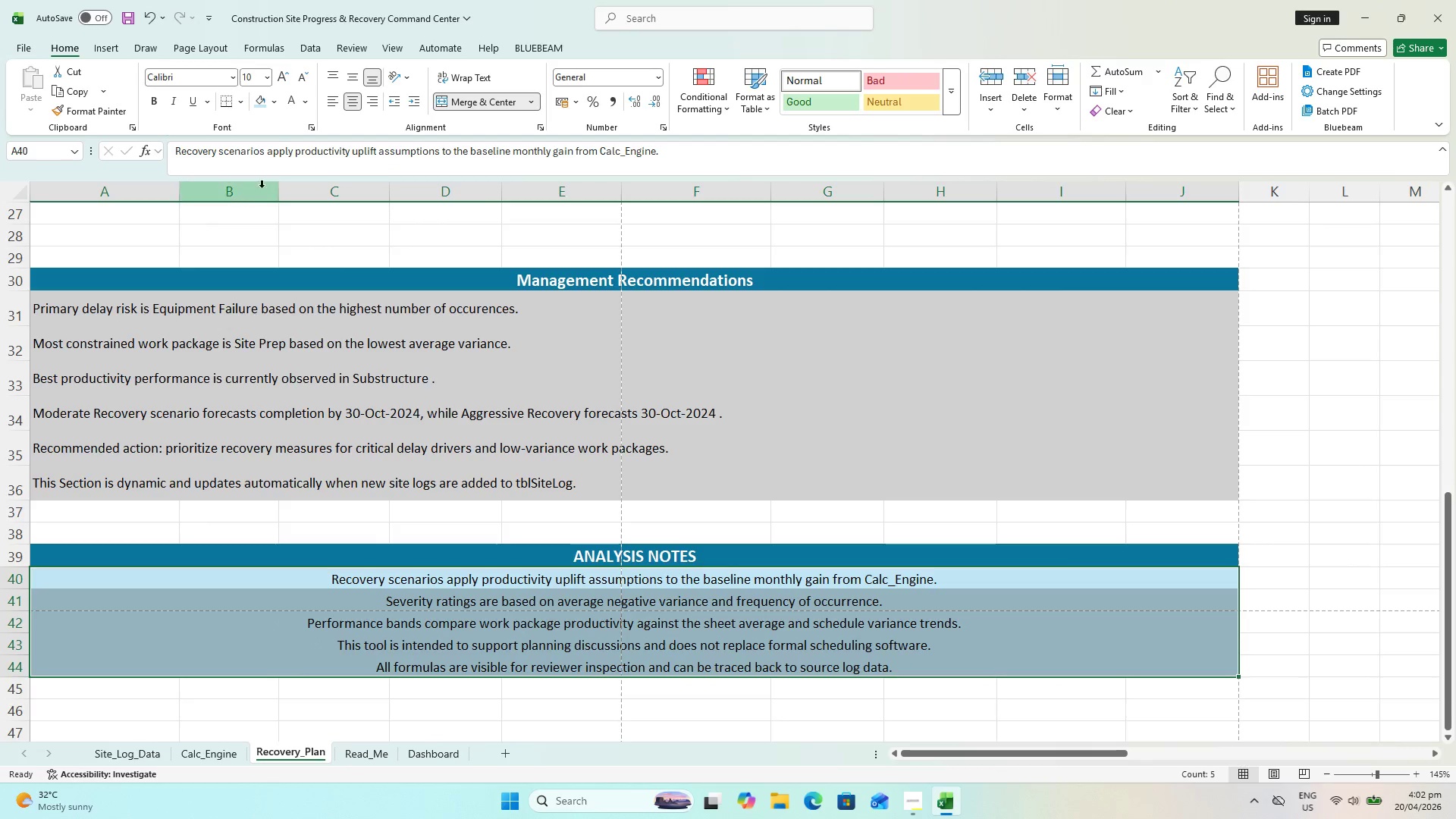 
left_click([328, 99])
 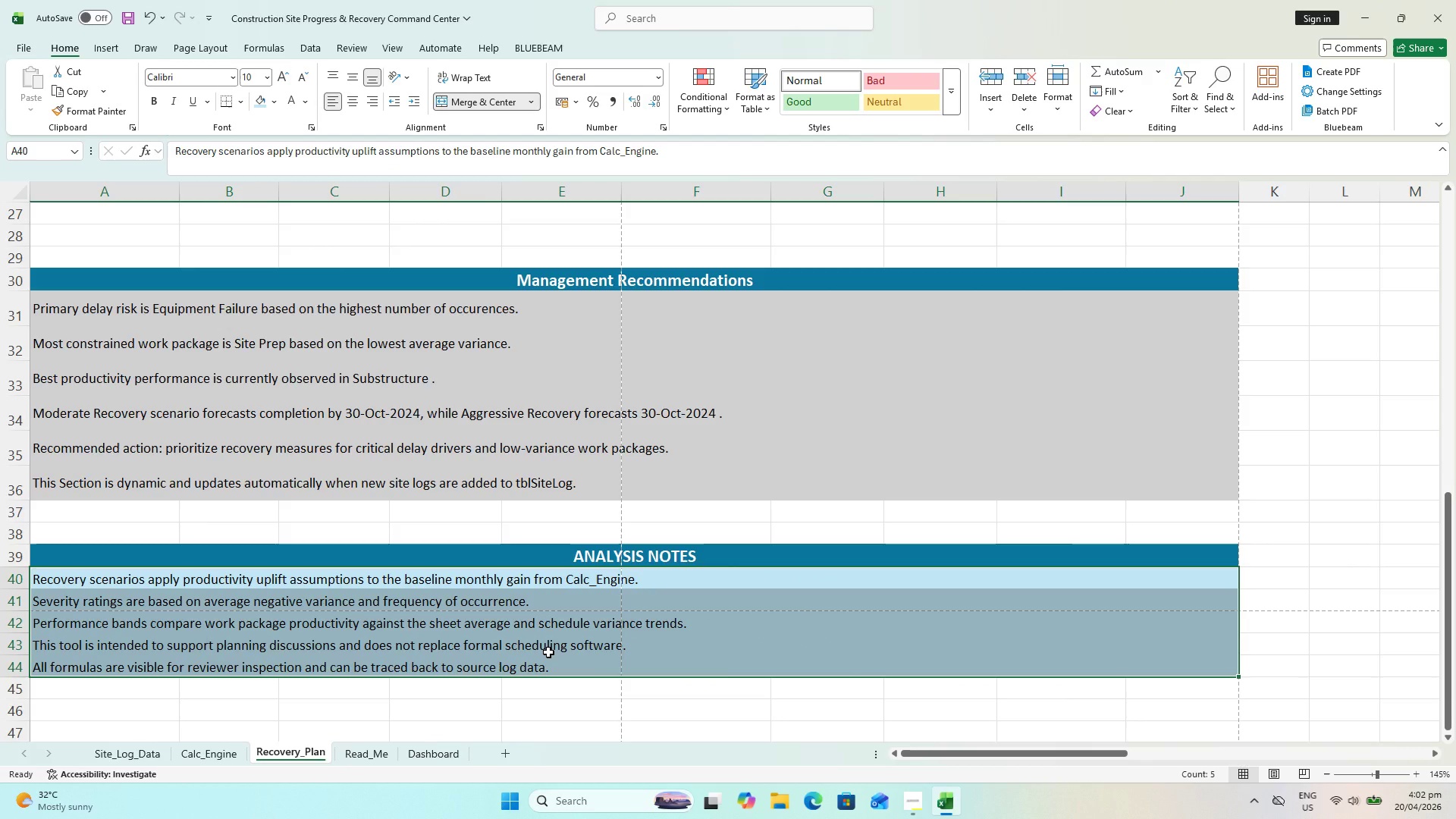 
left_click([671, 722])
 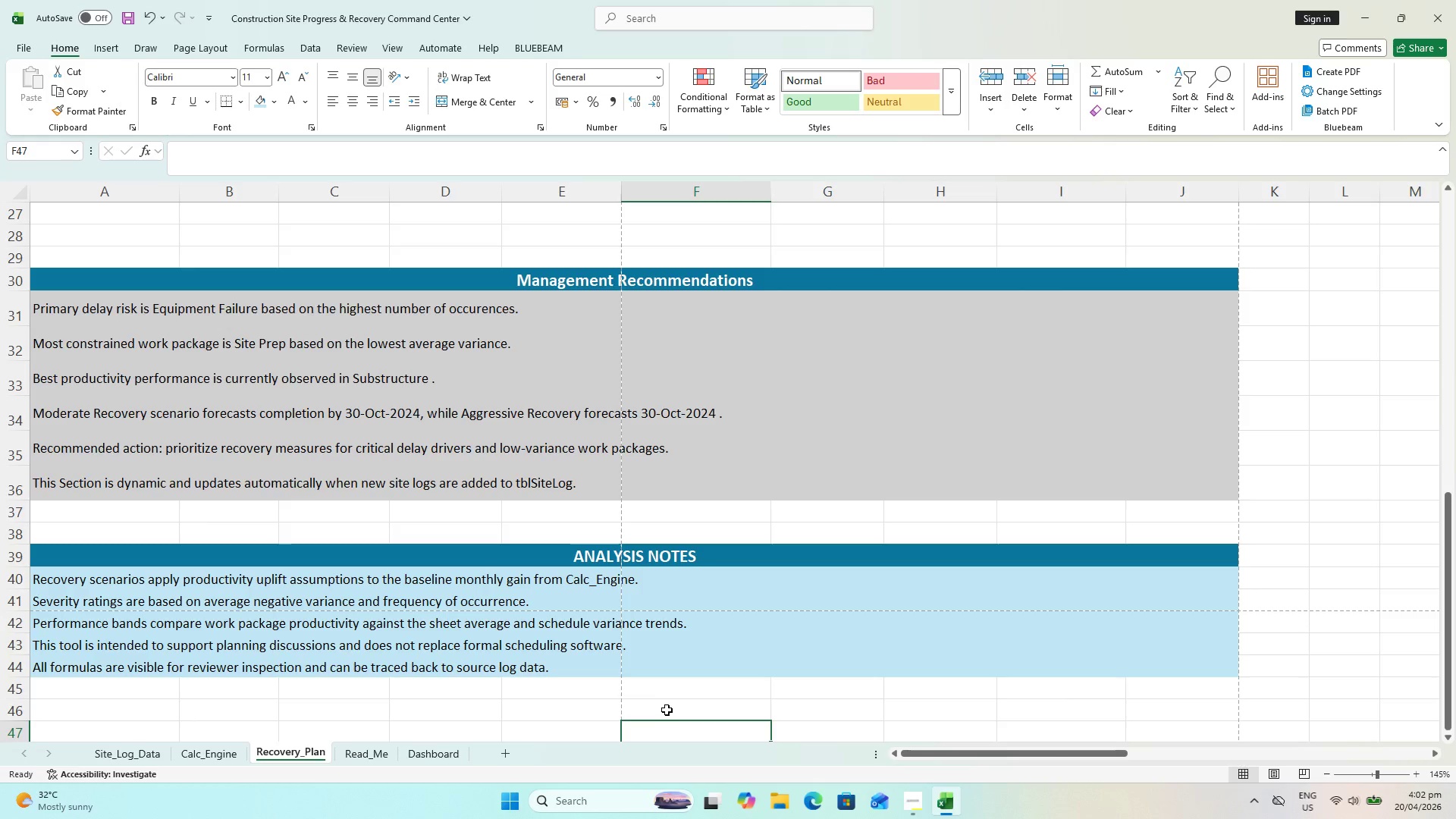 
key(Control+S)
 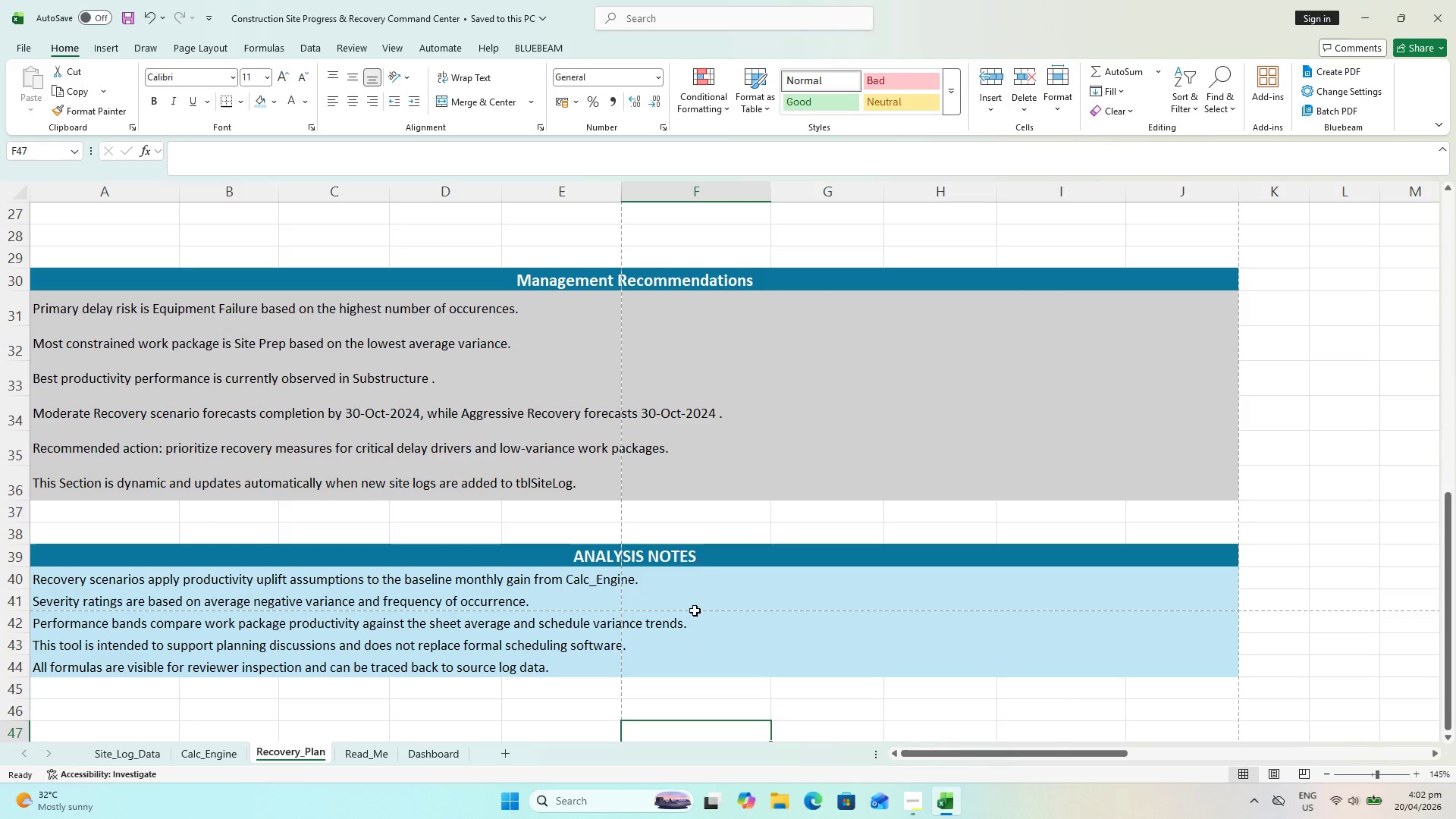 
scroll: coordinate [704, 542], scroll_direction: up, amount: 18.0
 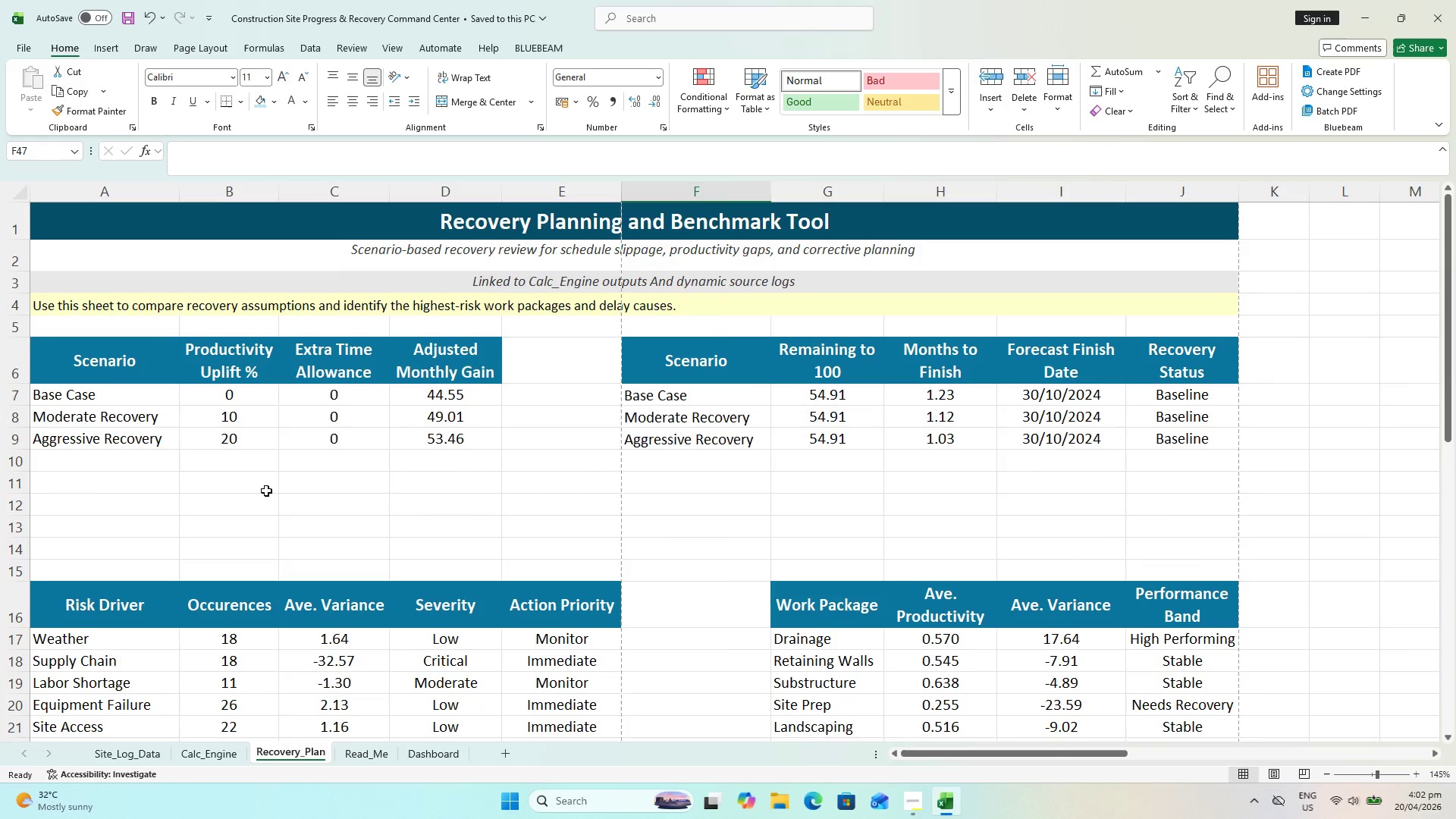 
scroll: coordinate [286, 470], scroll_direction: down, amount: 6.0
 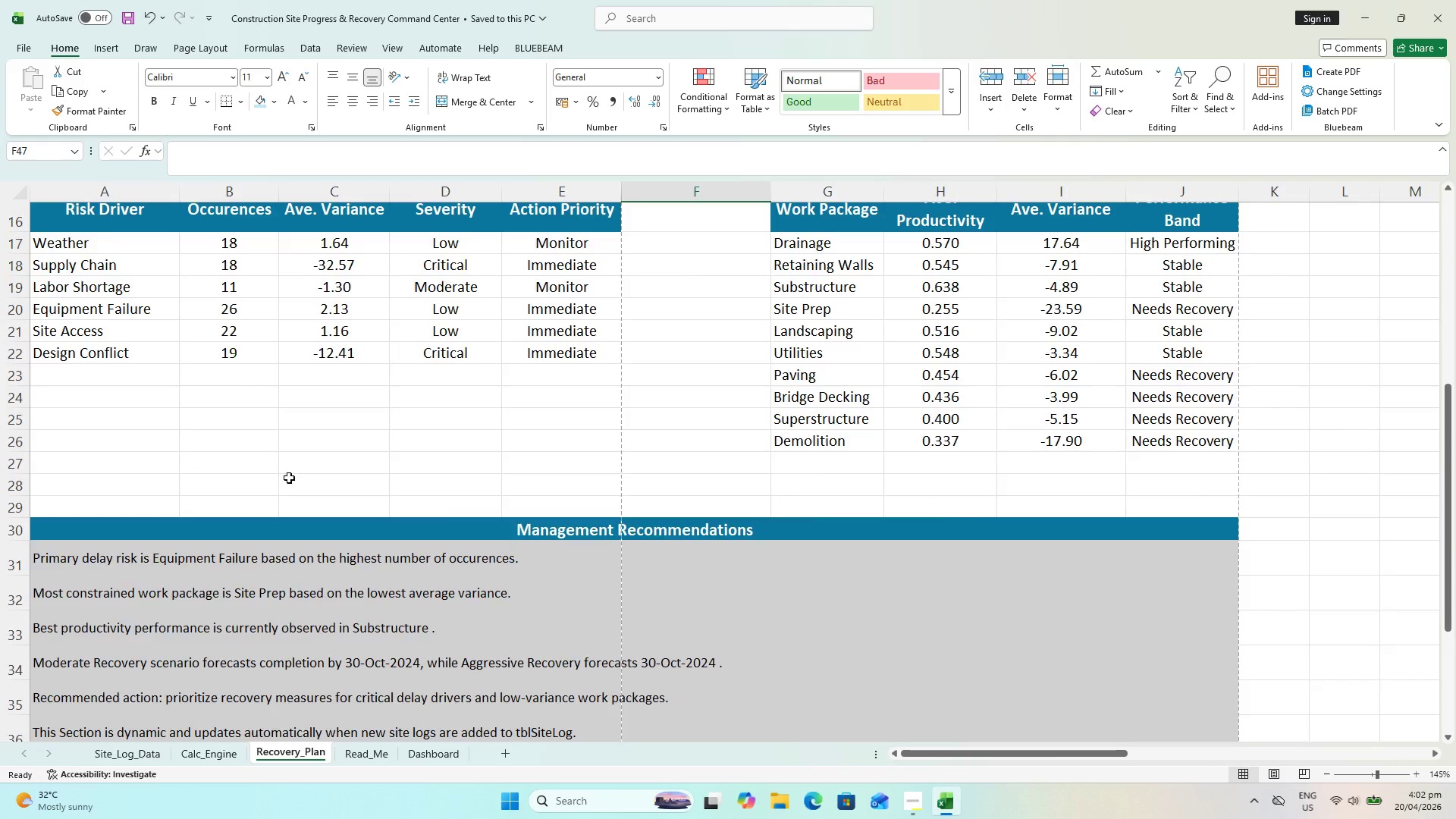 
scroll: coordinate [291, 475], scroll_direction: up, amount: 7.0
 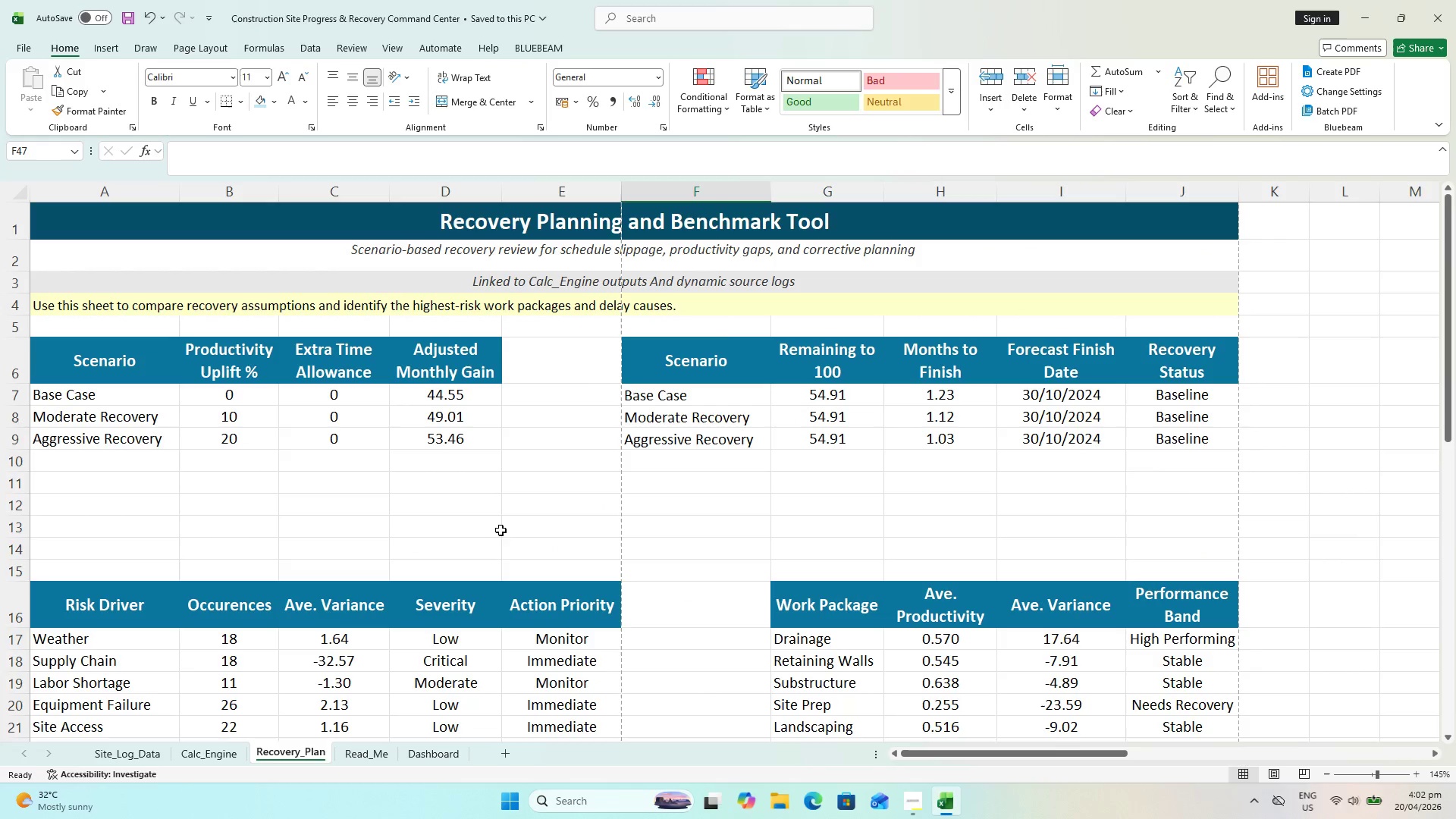 
scroll: coordinate [494, 538], scroll_direction: down, amount: 1.0
 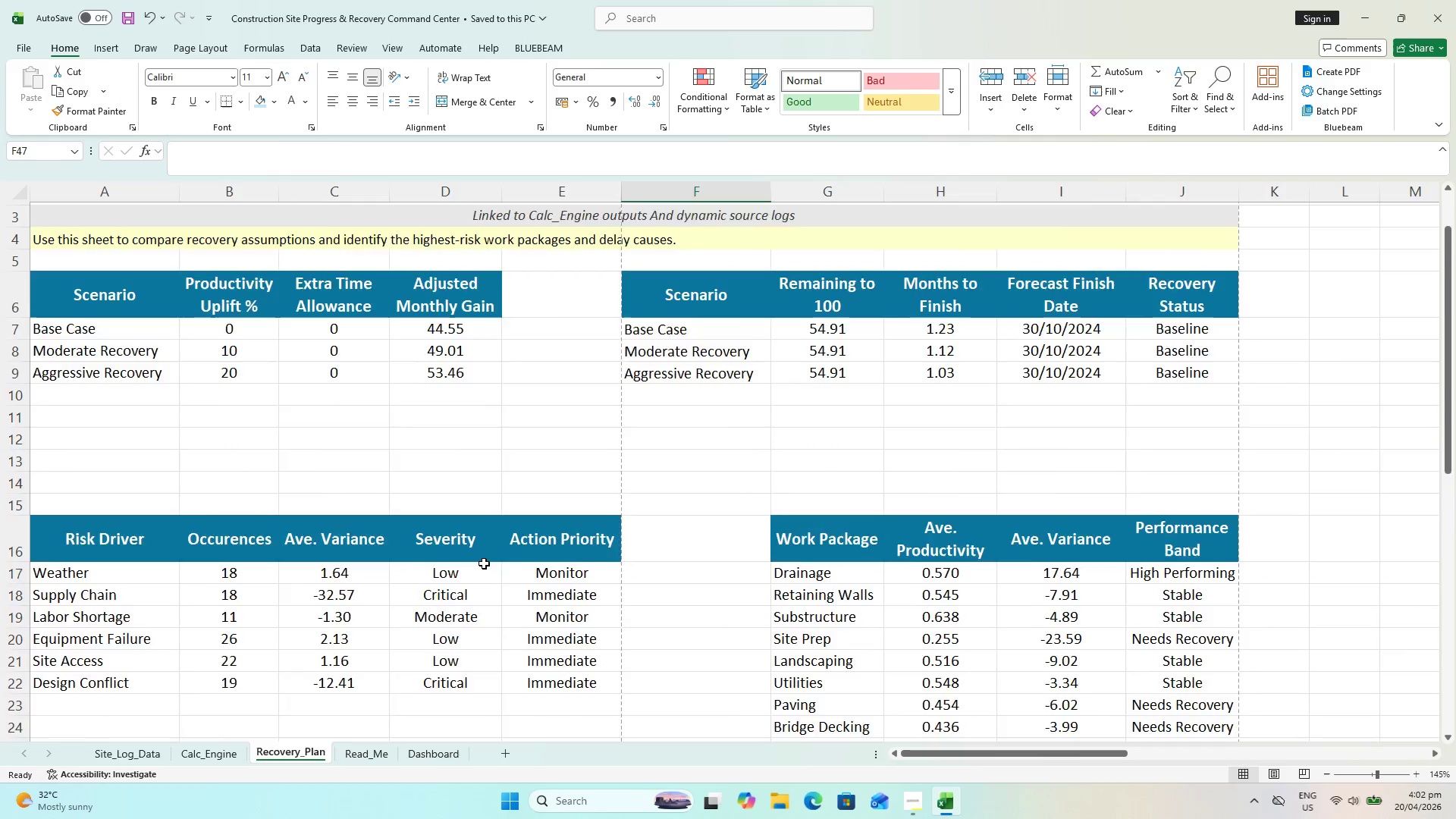 
scroll: coordinate [484, 563], scroll_direction: up, amount: 1.0
 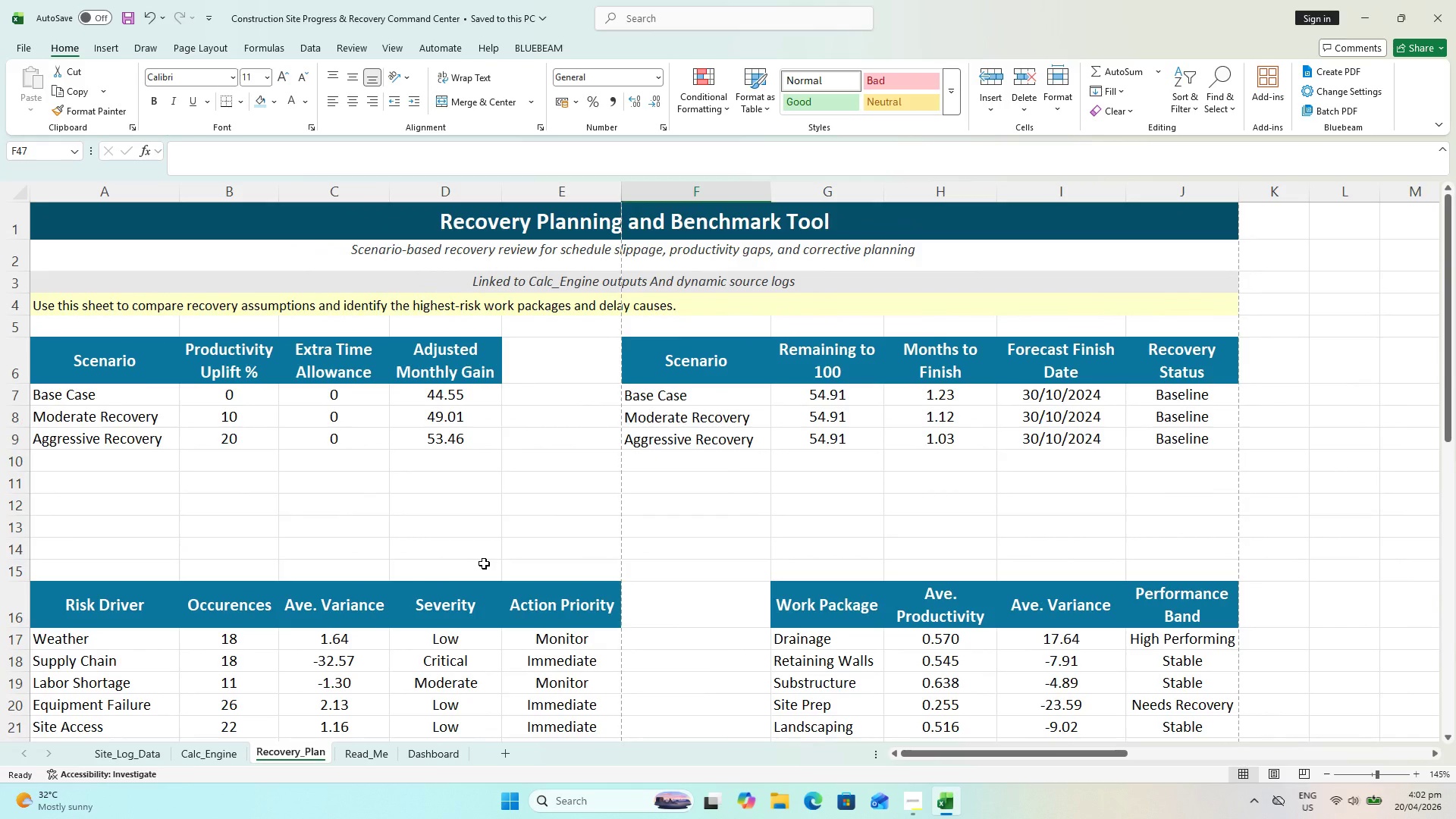 
scroll: coordinate [488, 573], scroll_direction: down, amount: 6.0
 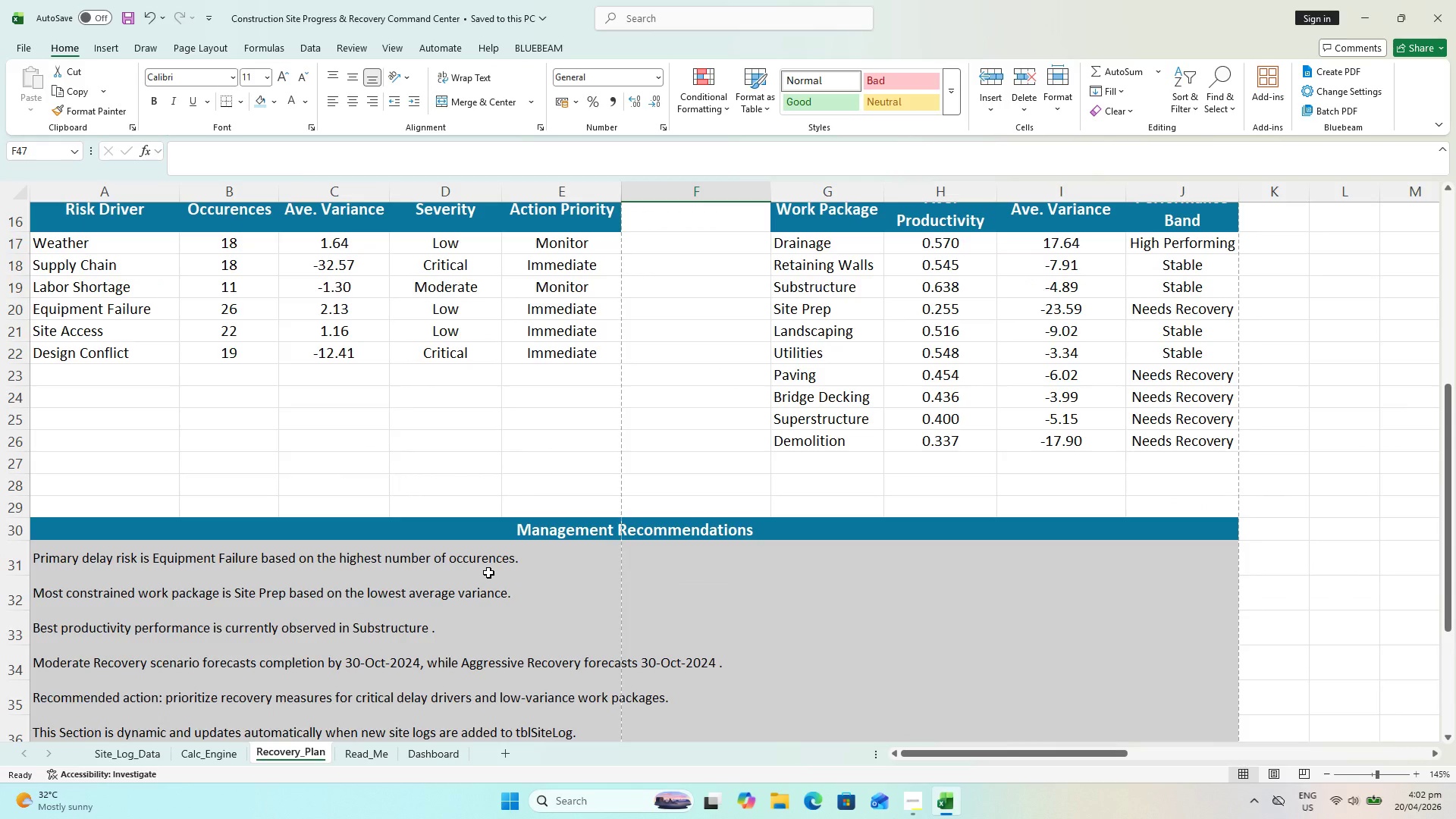 
scroll: coordinate [489, 571], scroll_direction: up, amount: 2.0
 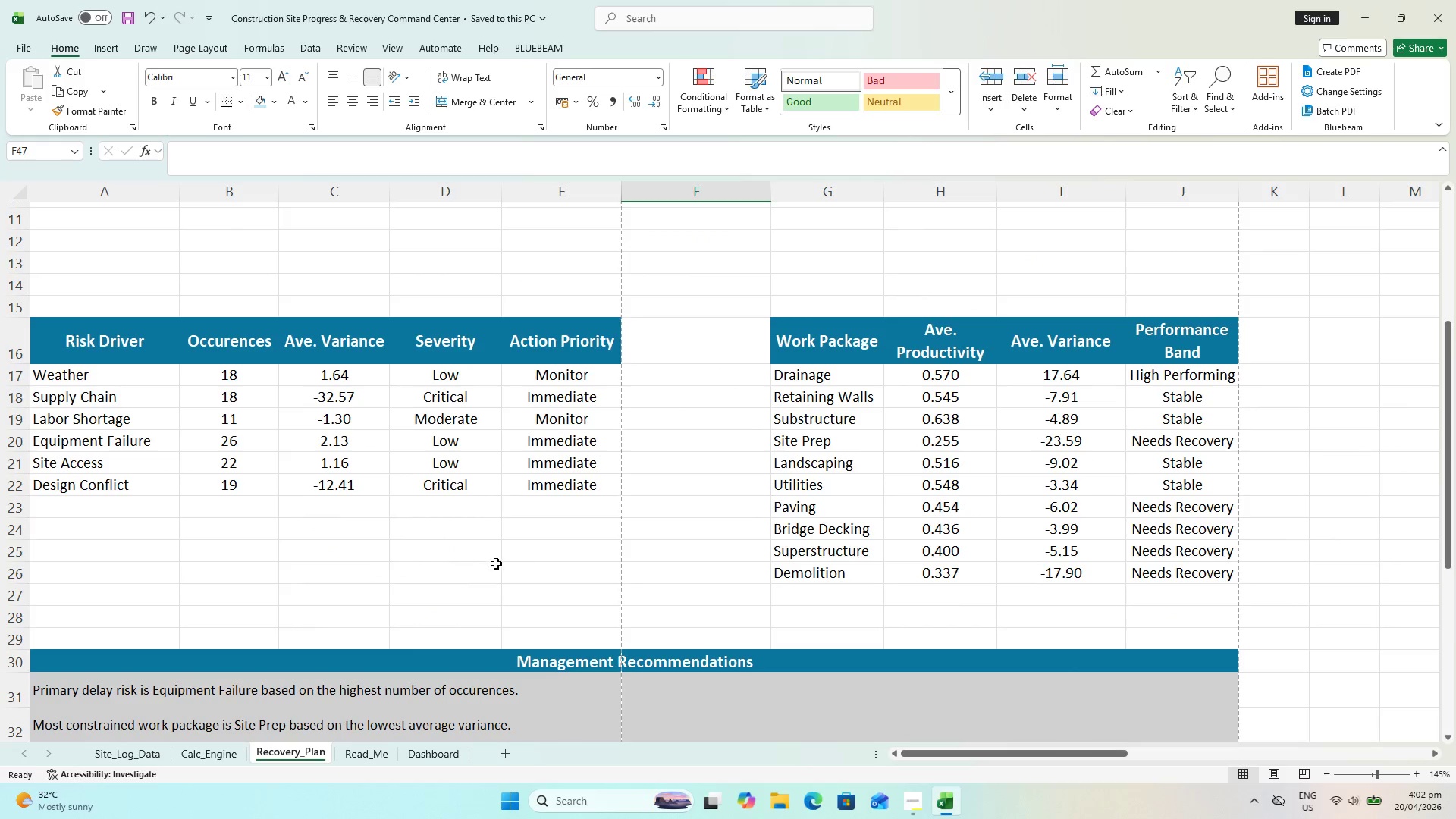 
key(Control+S)
 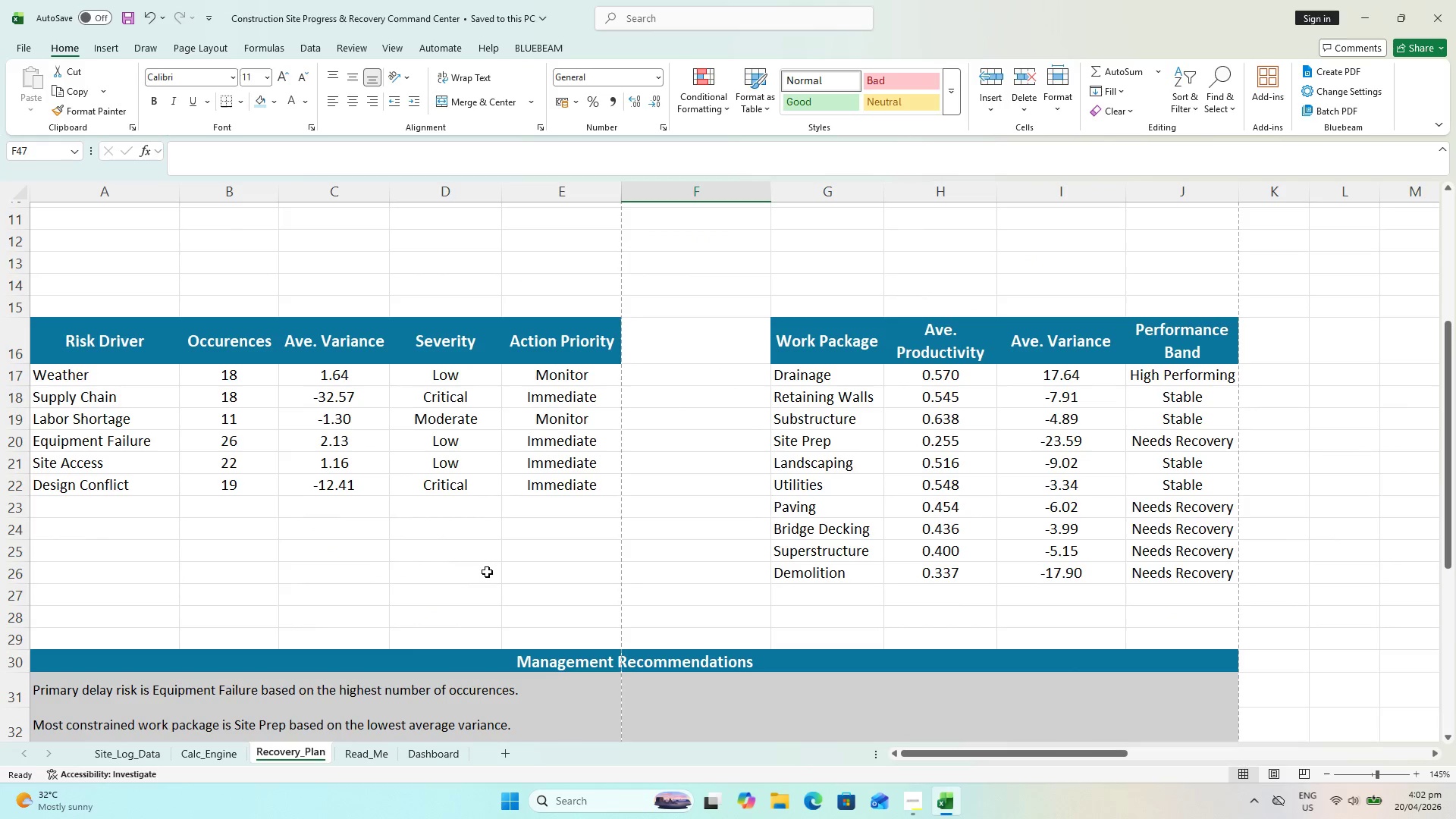 
key(Control+ControlLeft)
 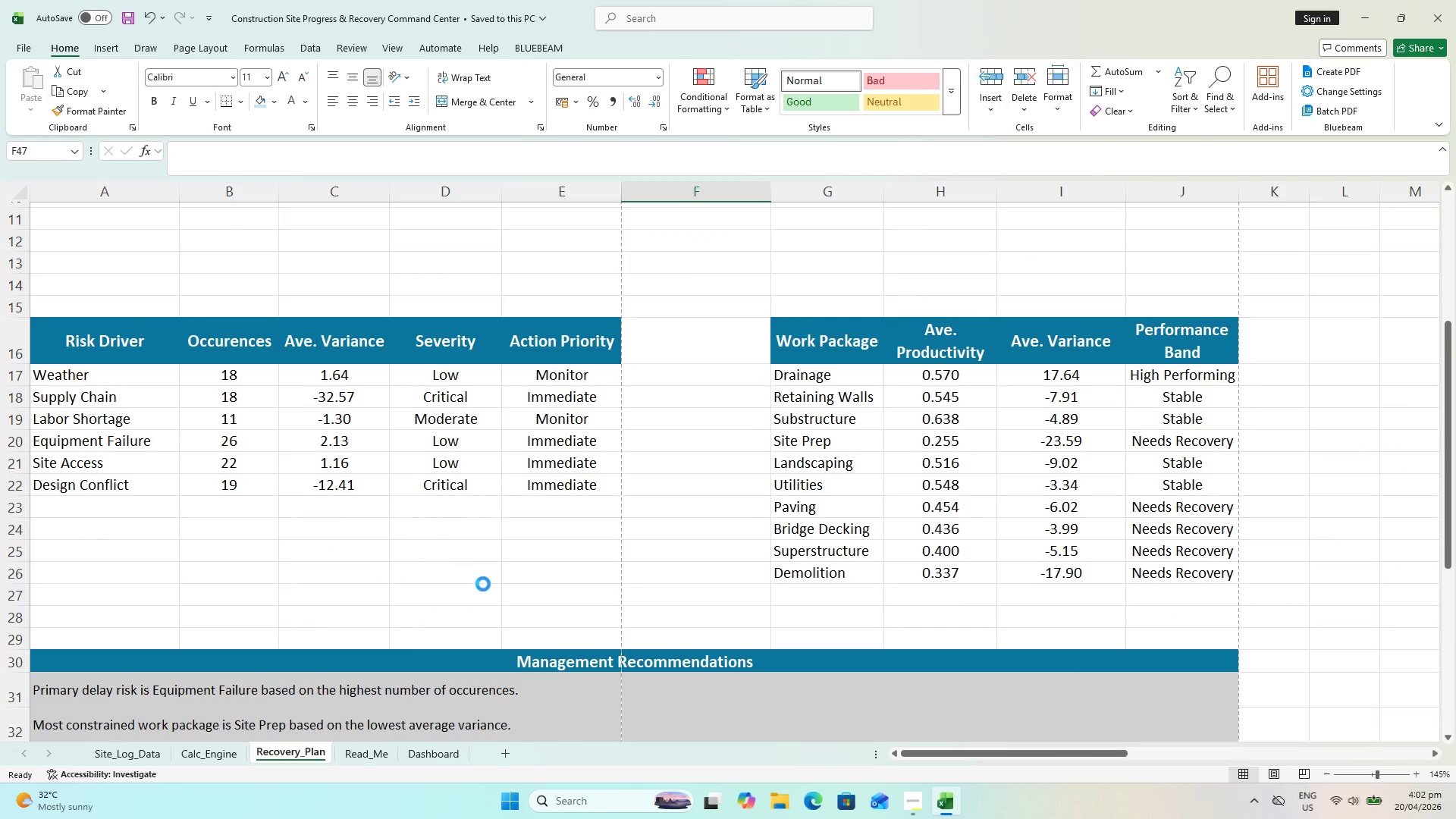 
key(Control+S)
 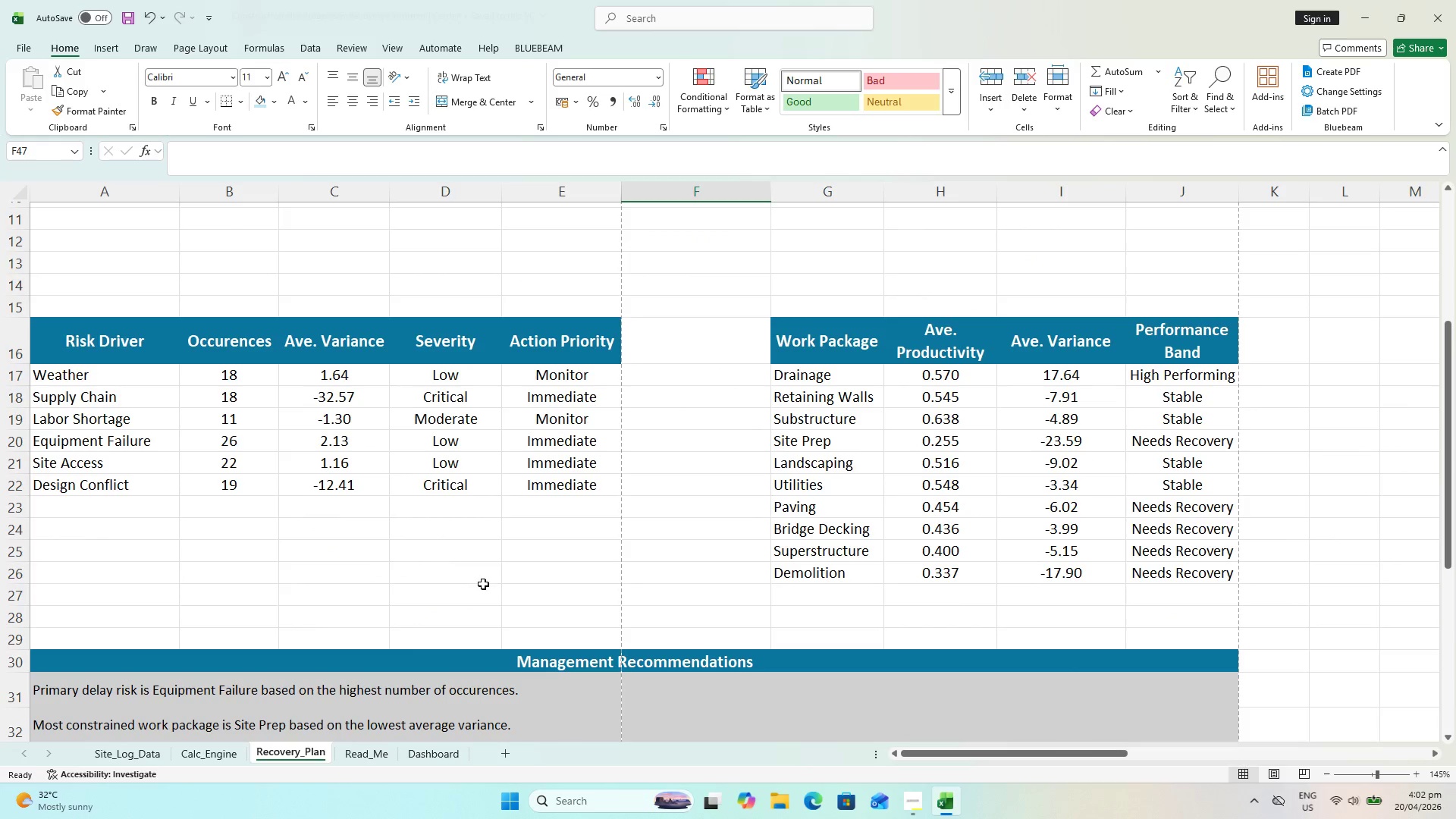 
key(Alt+AltLeft)
 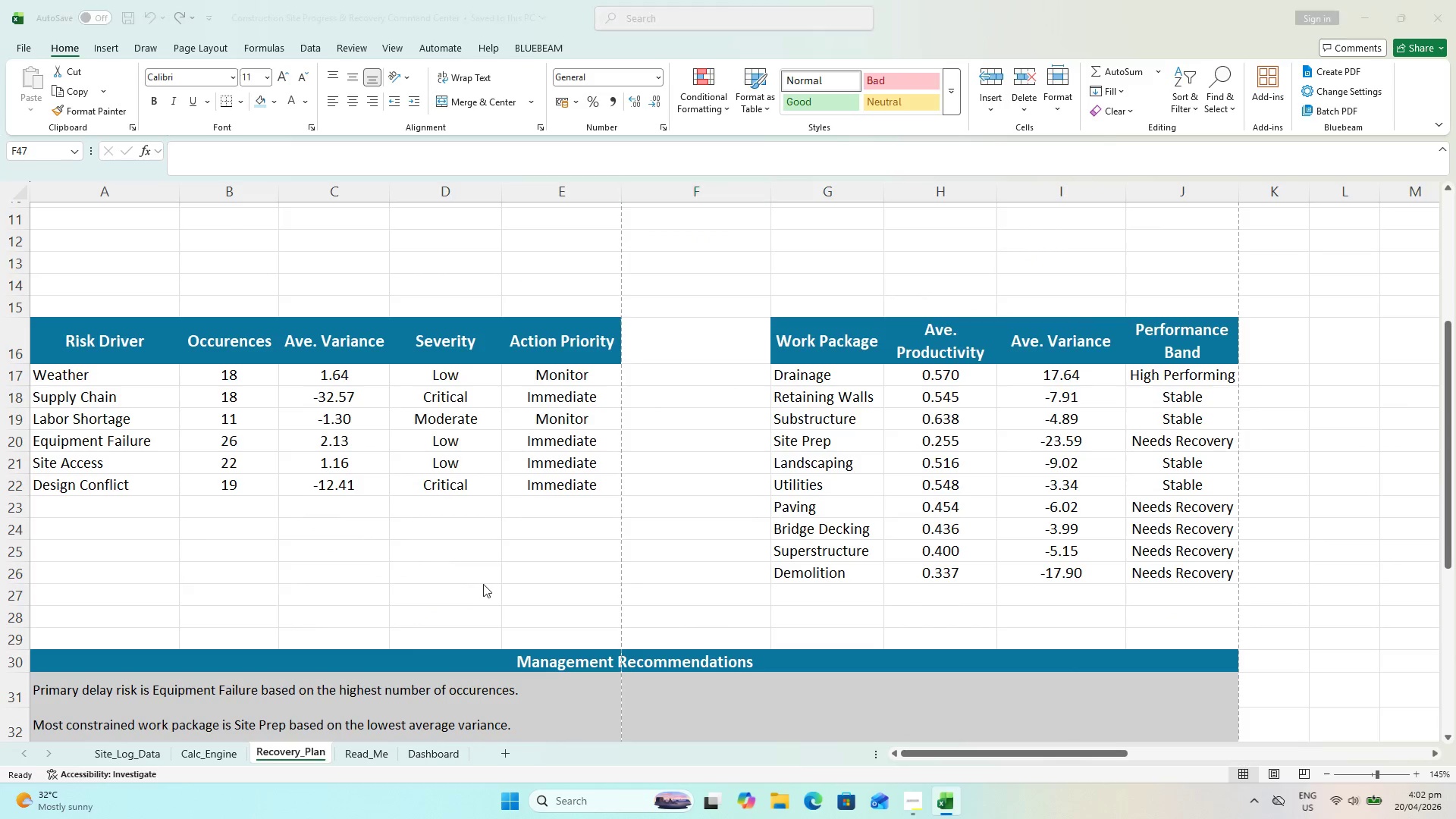 
key(Alt+Tab)